 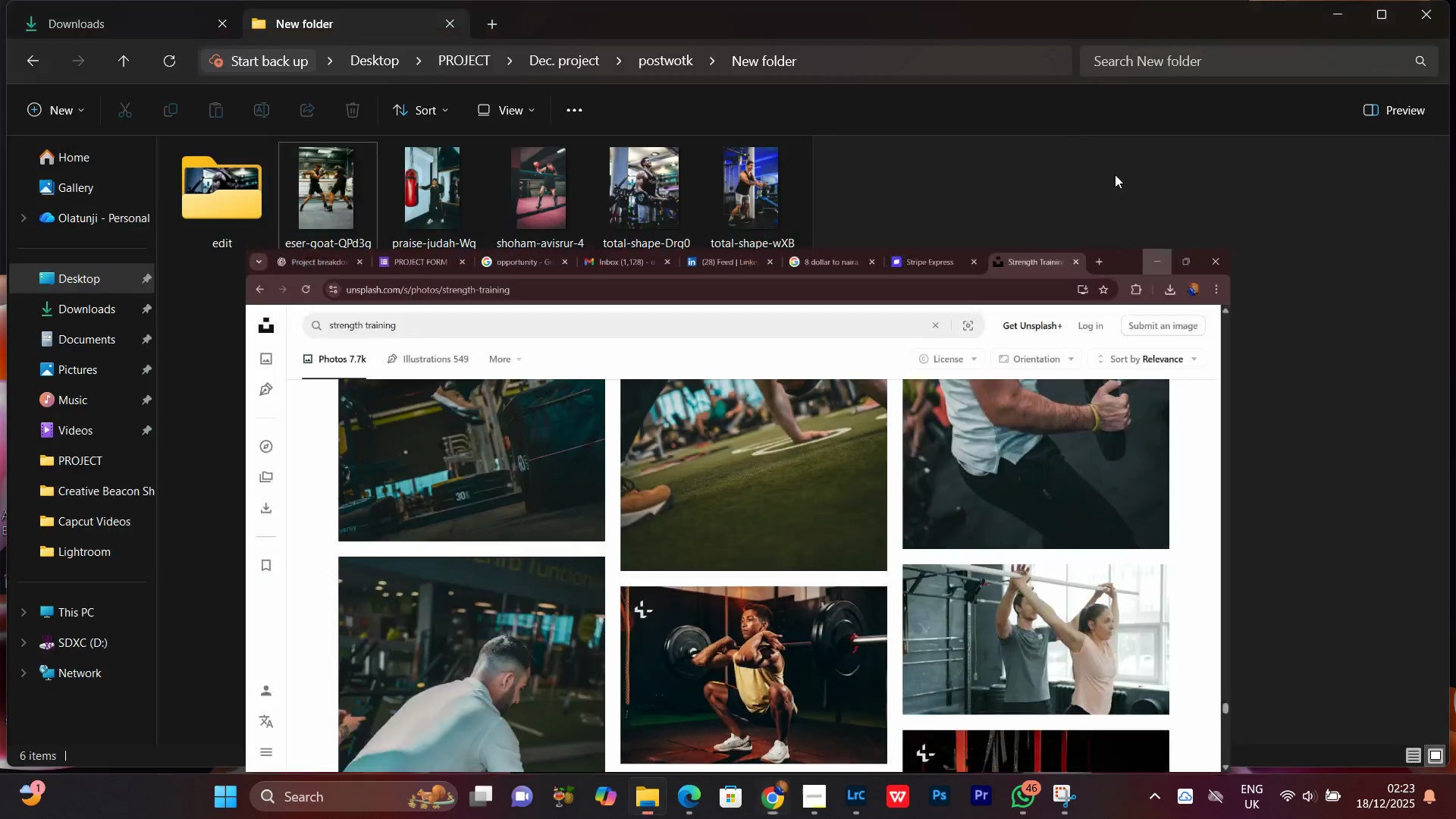 
left_click([436, 410])
 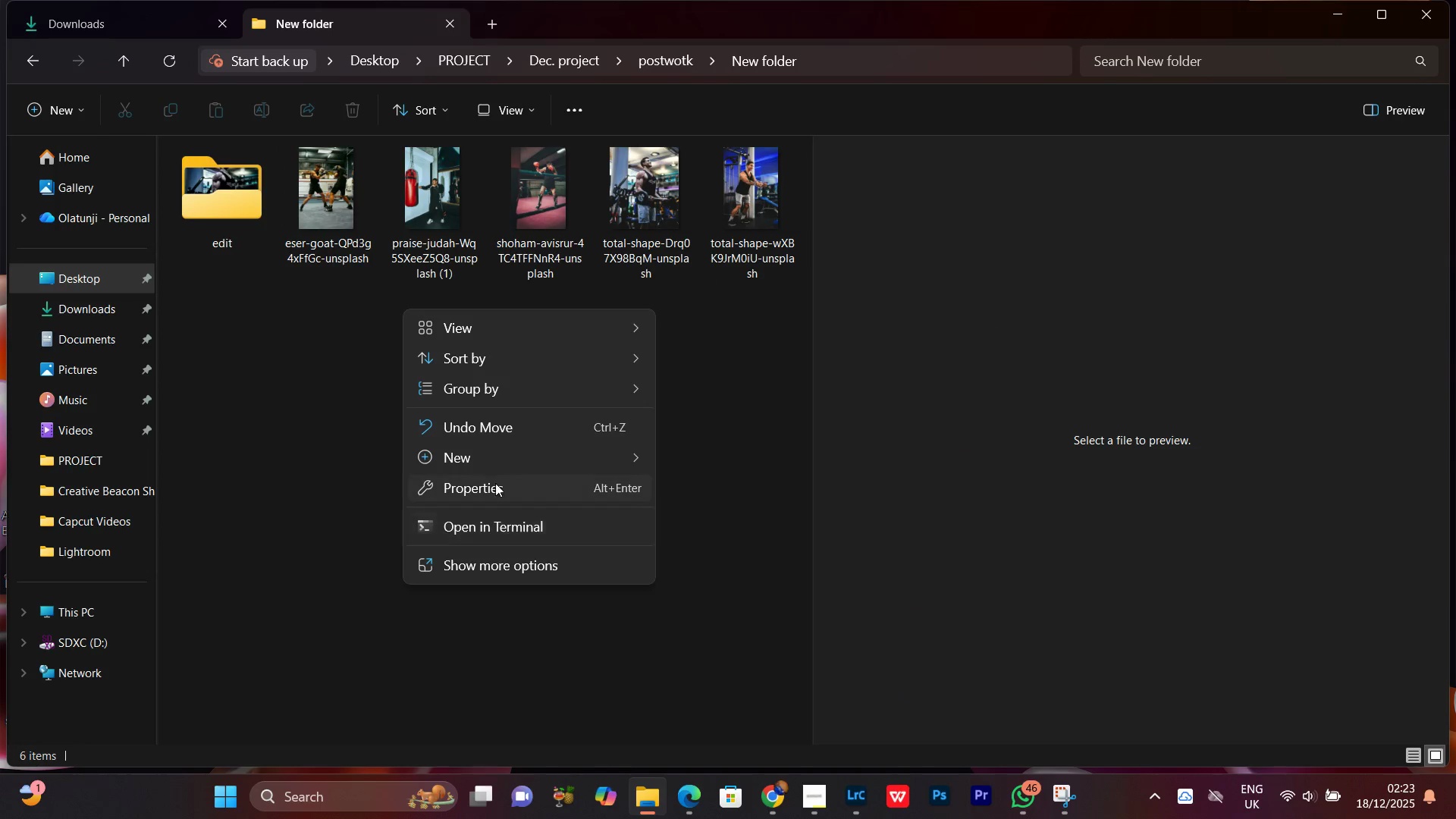 
left_click([457, 457])
 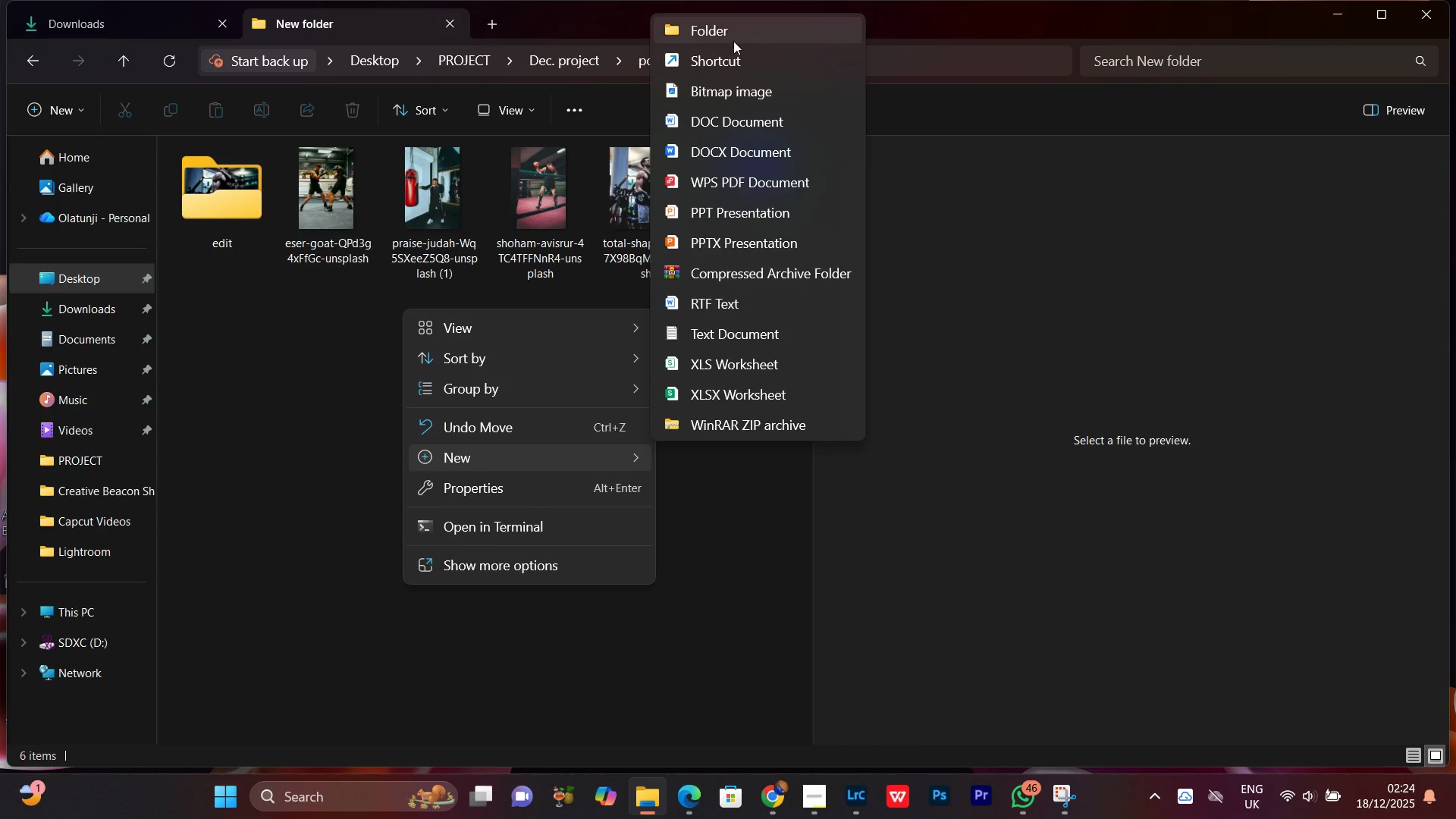 
left_click([714, 32])
 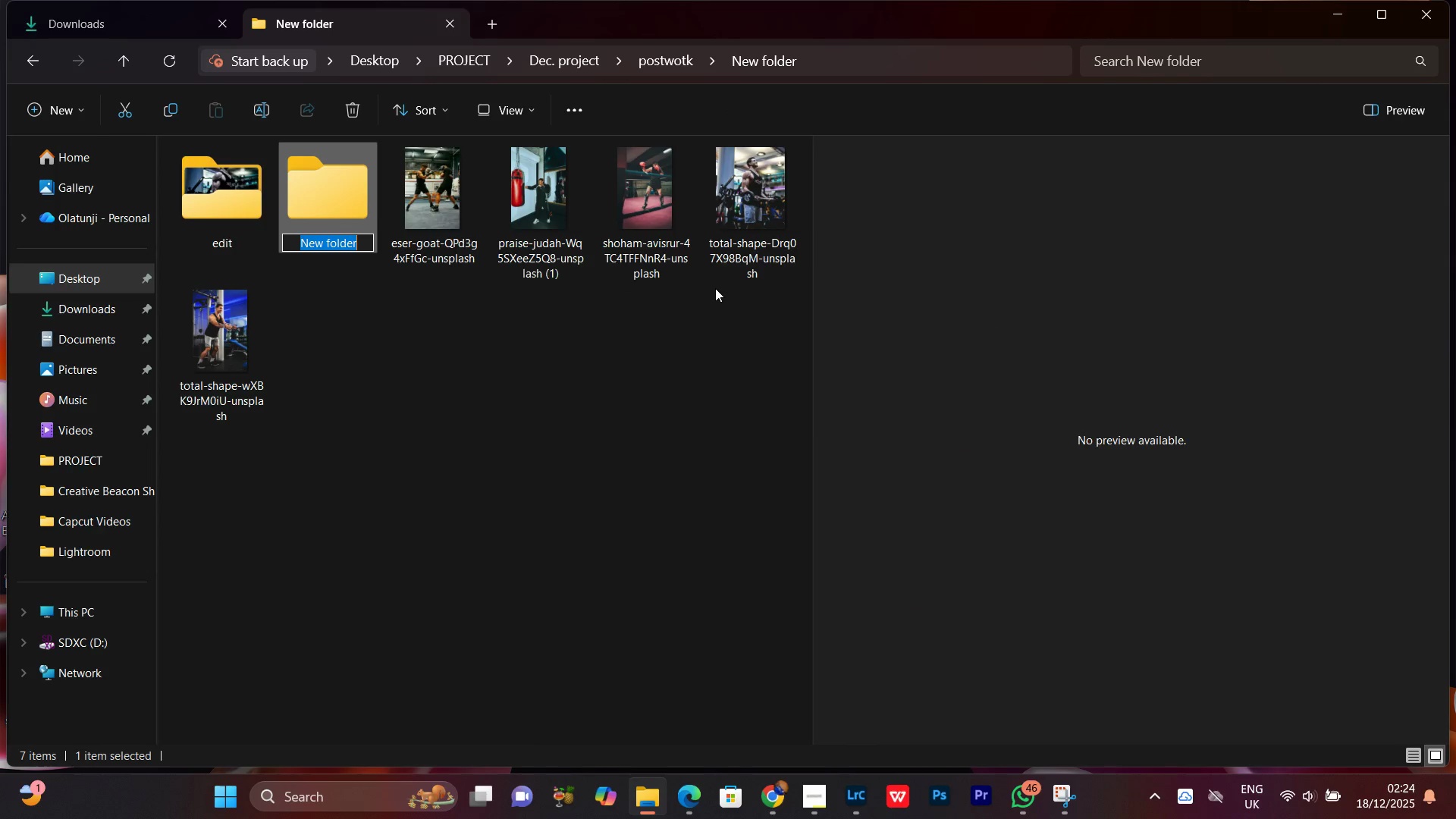 
key(Control+V)
 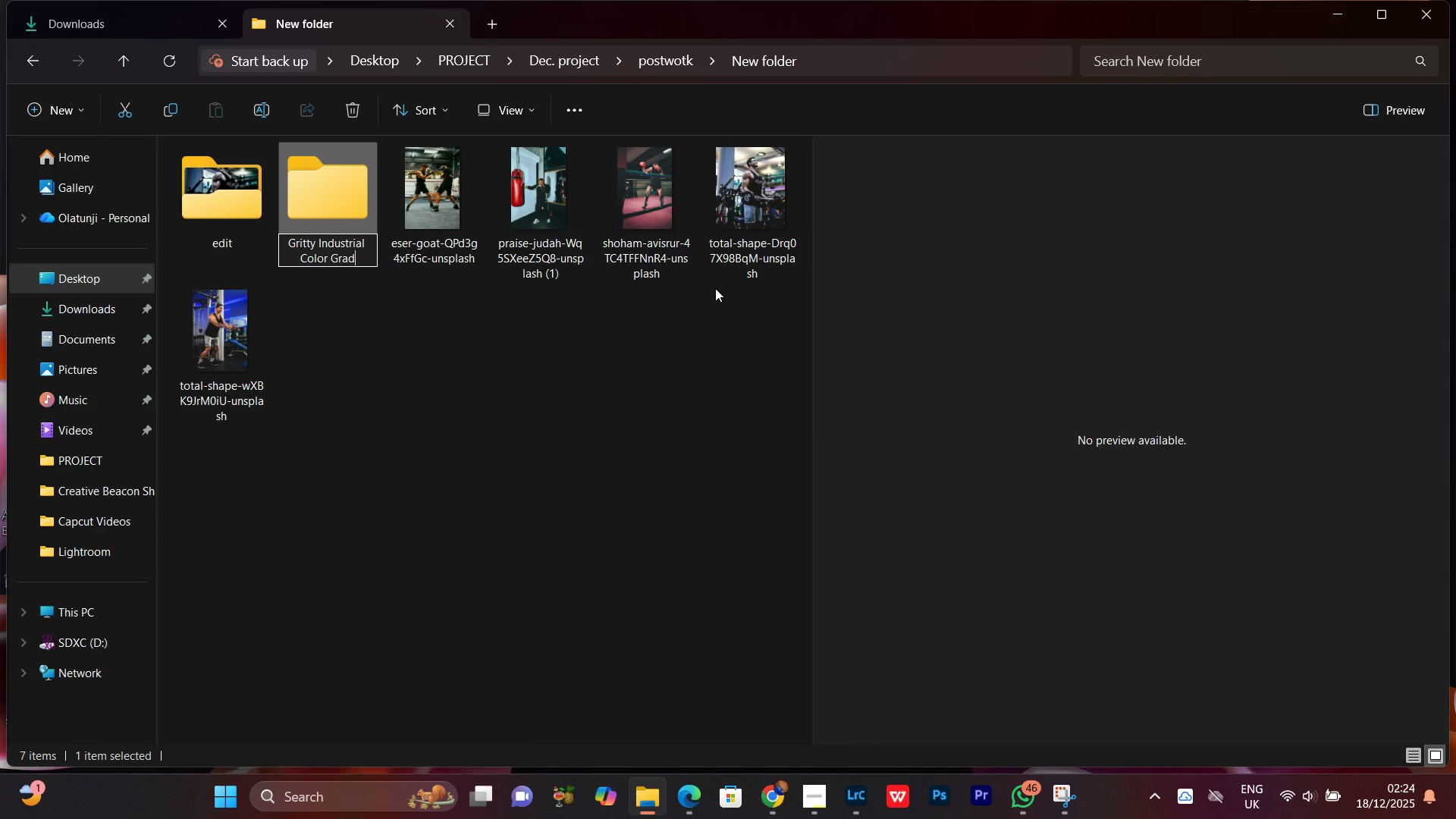 
type(e Project)
 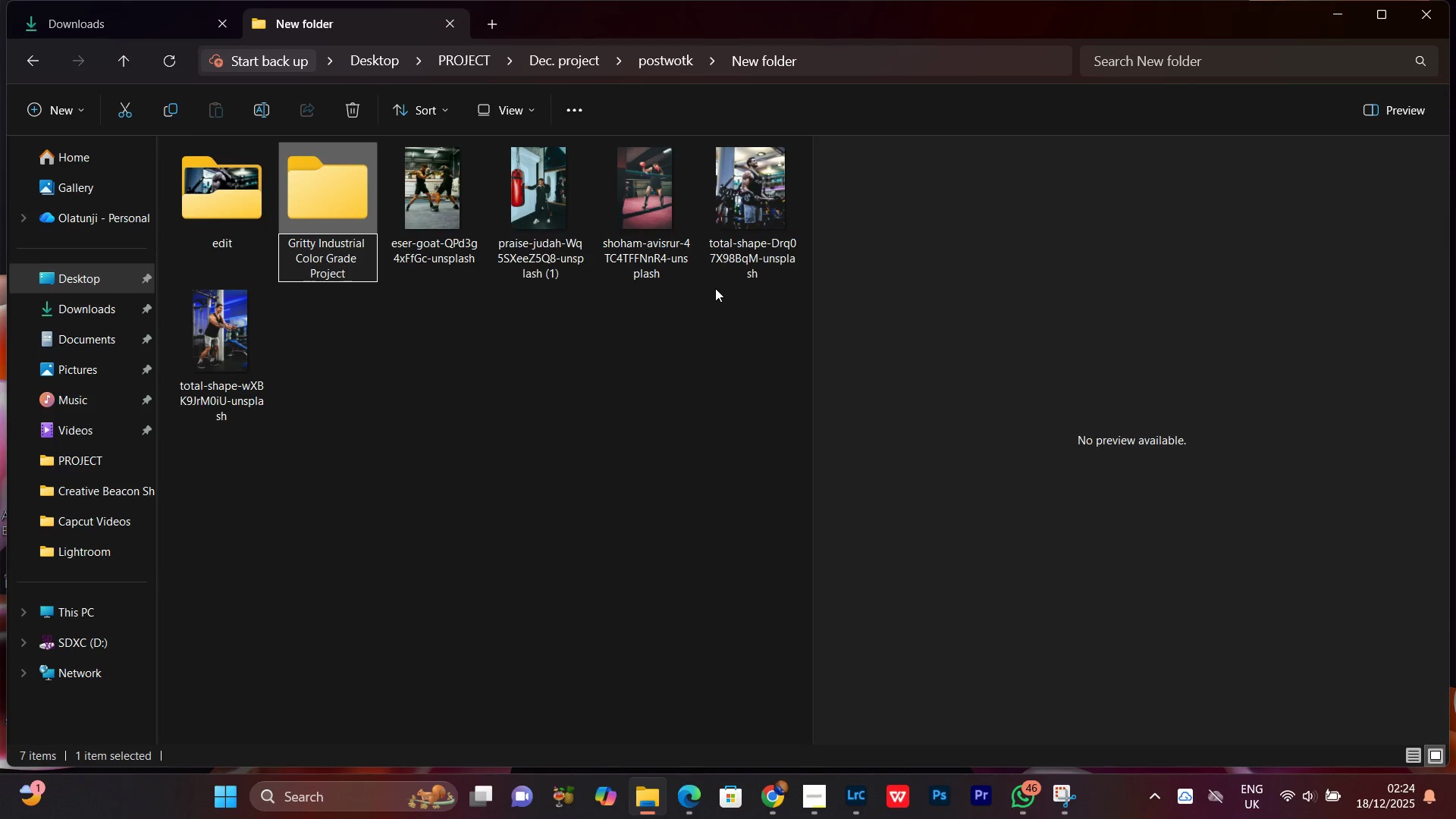 
key(Enter)
 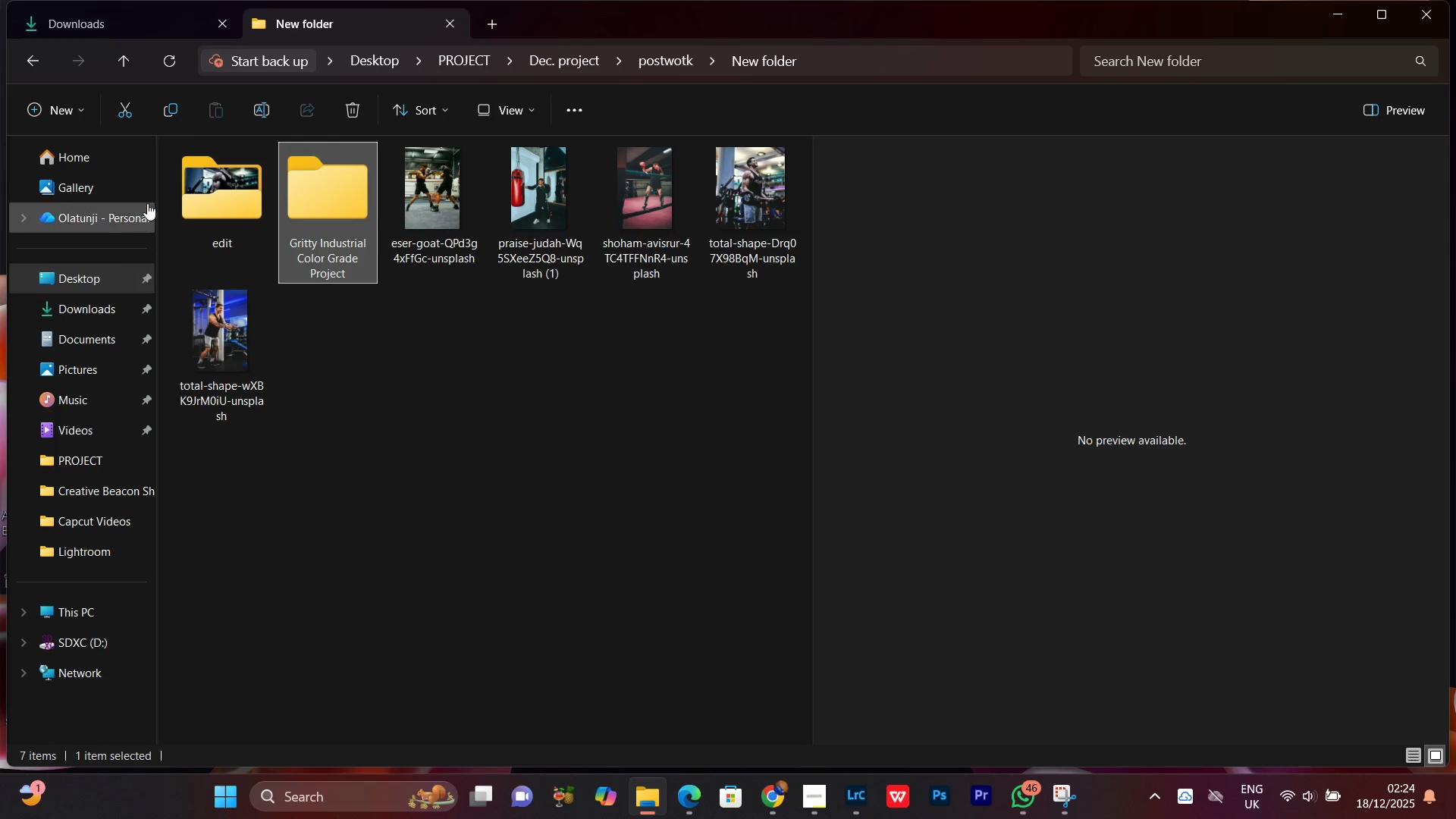 
double_click([218, 206])
 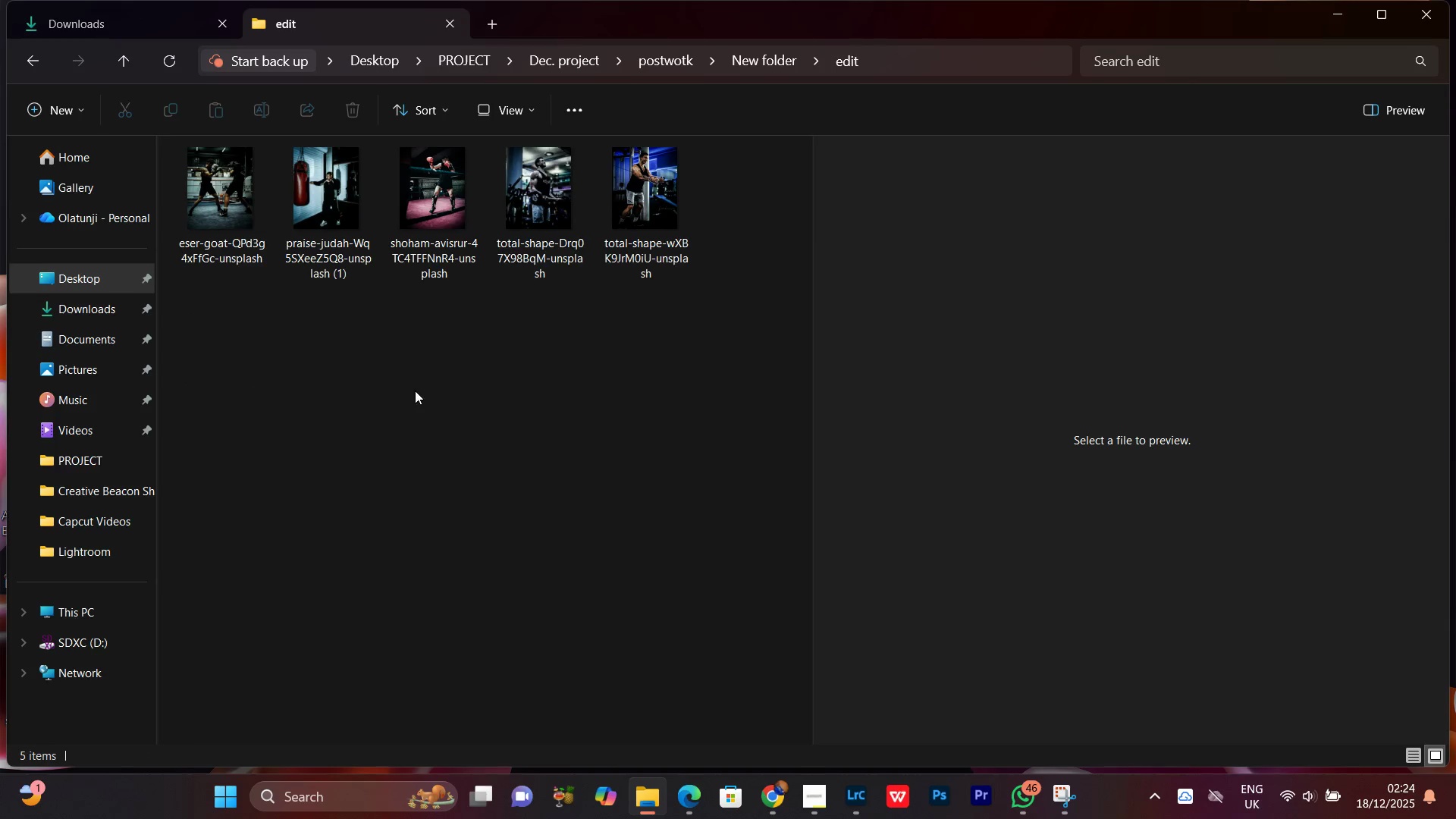 
key(Control+A)
 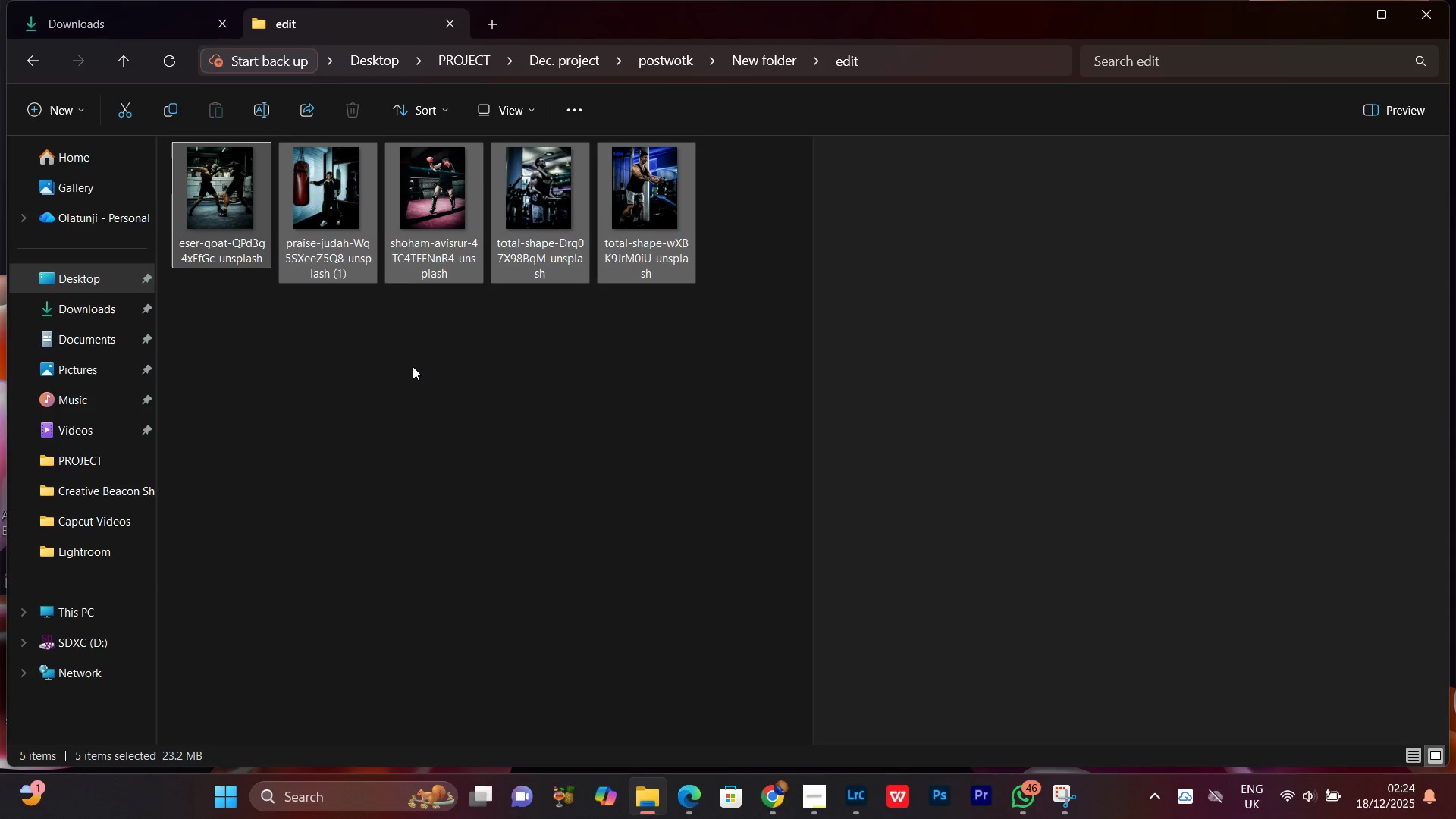 
key(Control+X)
 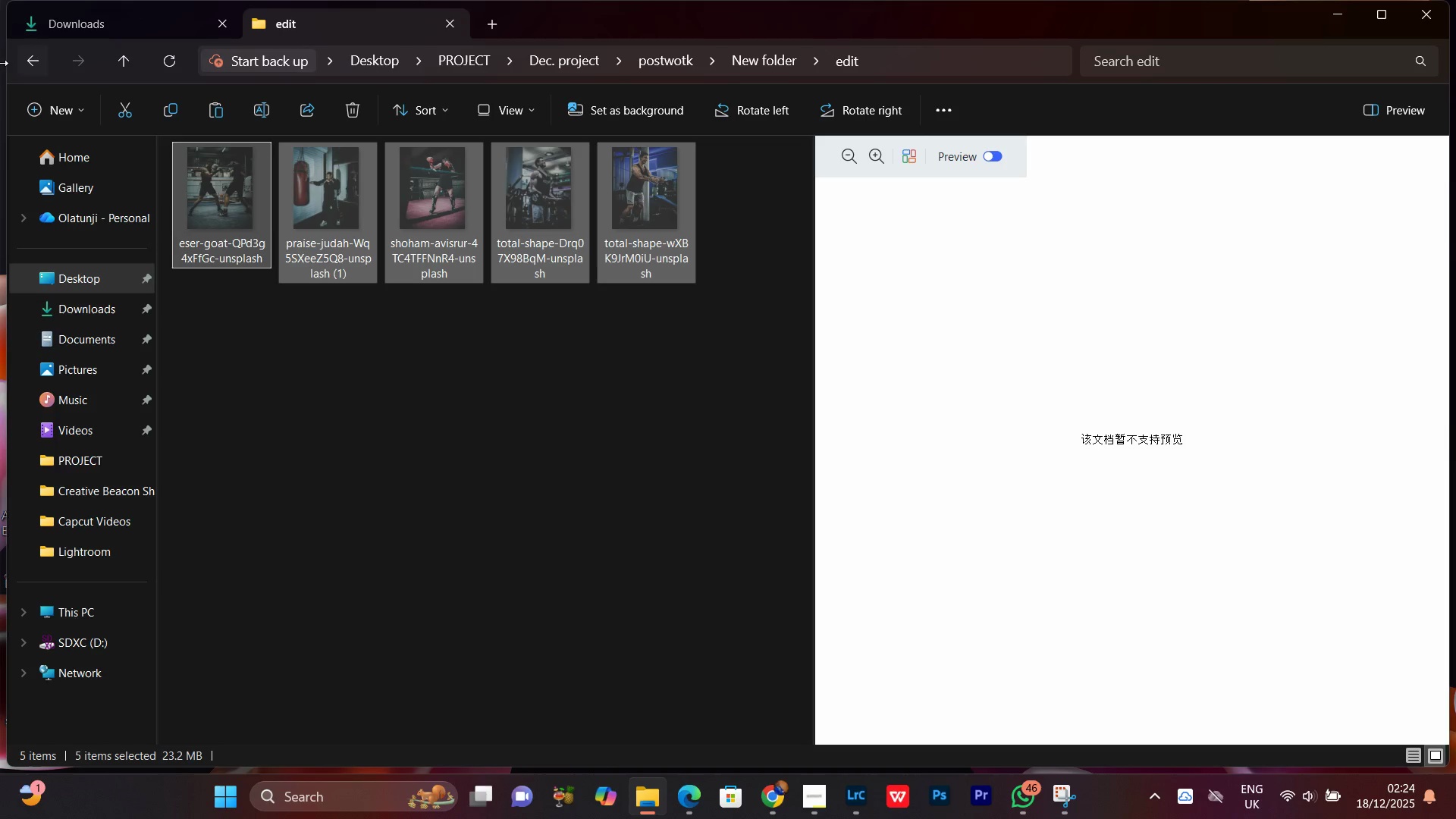 
left_click([36, 58])
 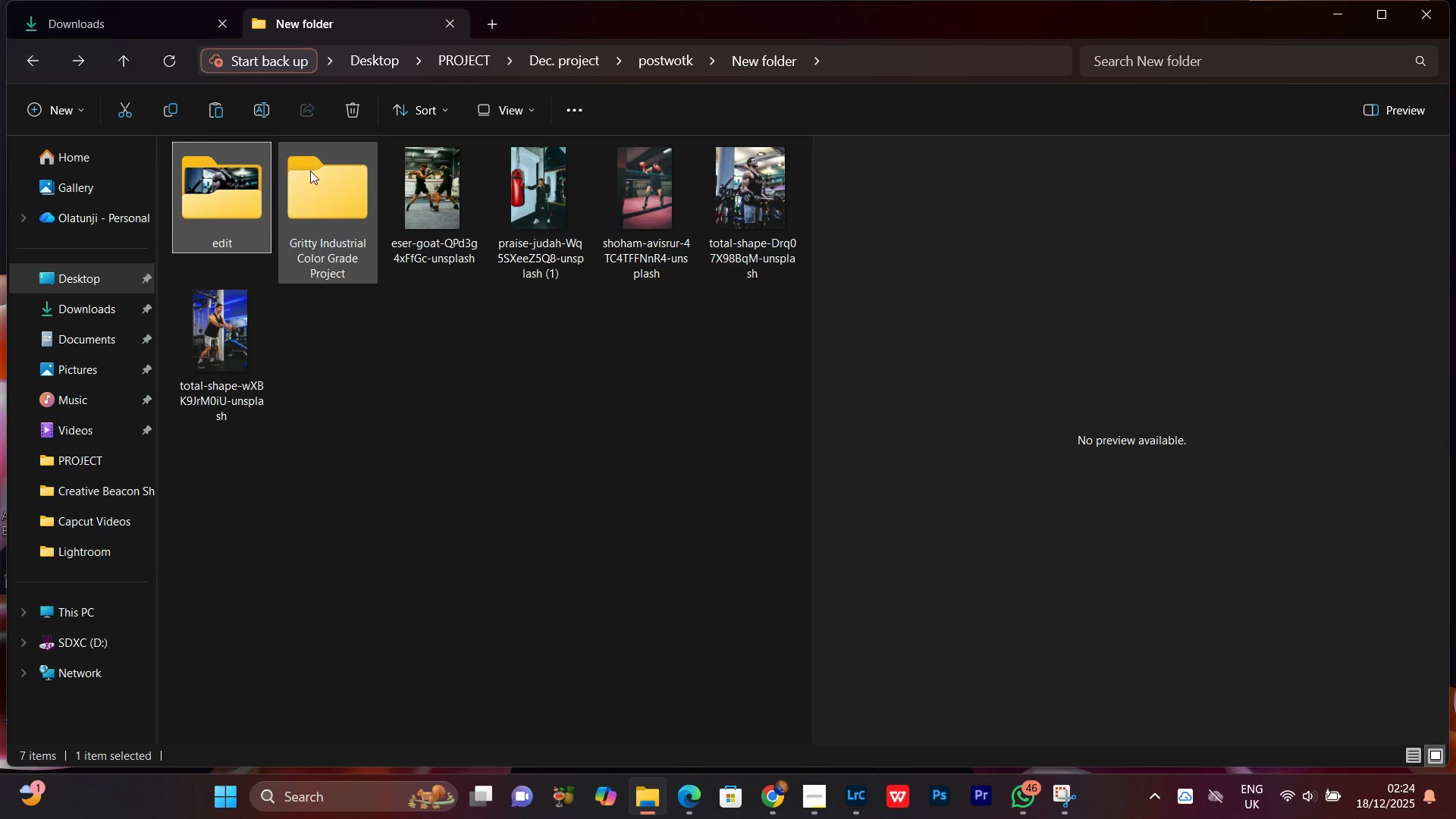 
double_click([310, 171])
 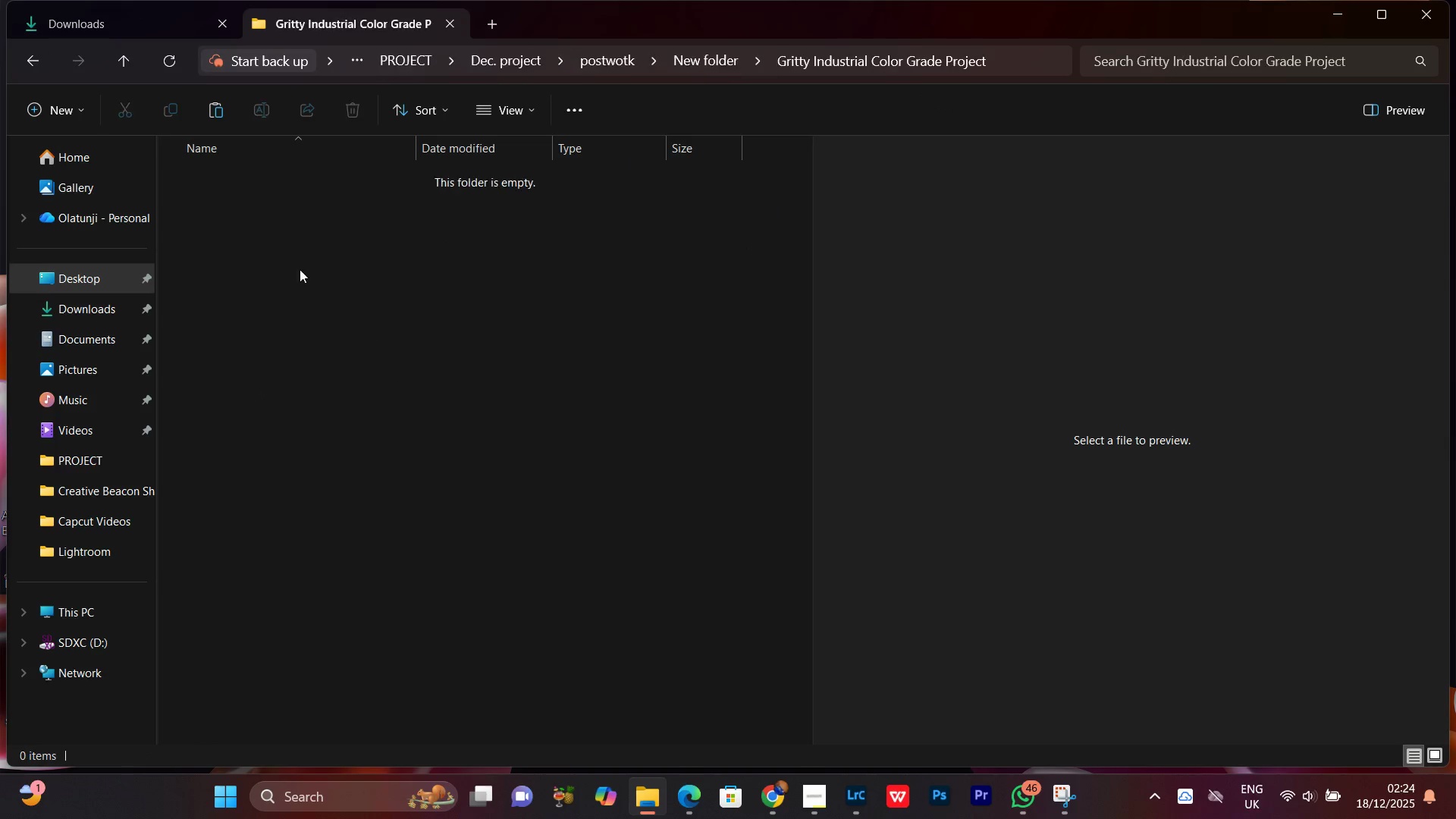 
right_click([272, 244])
 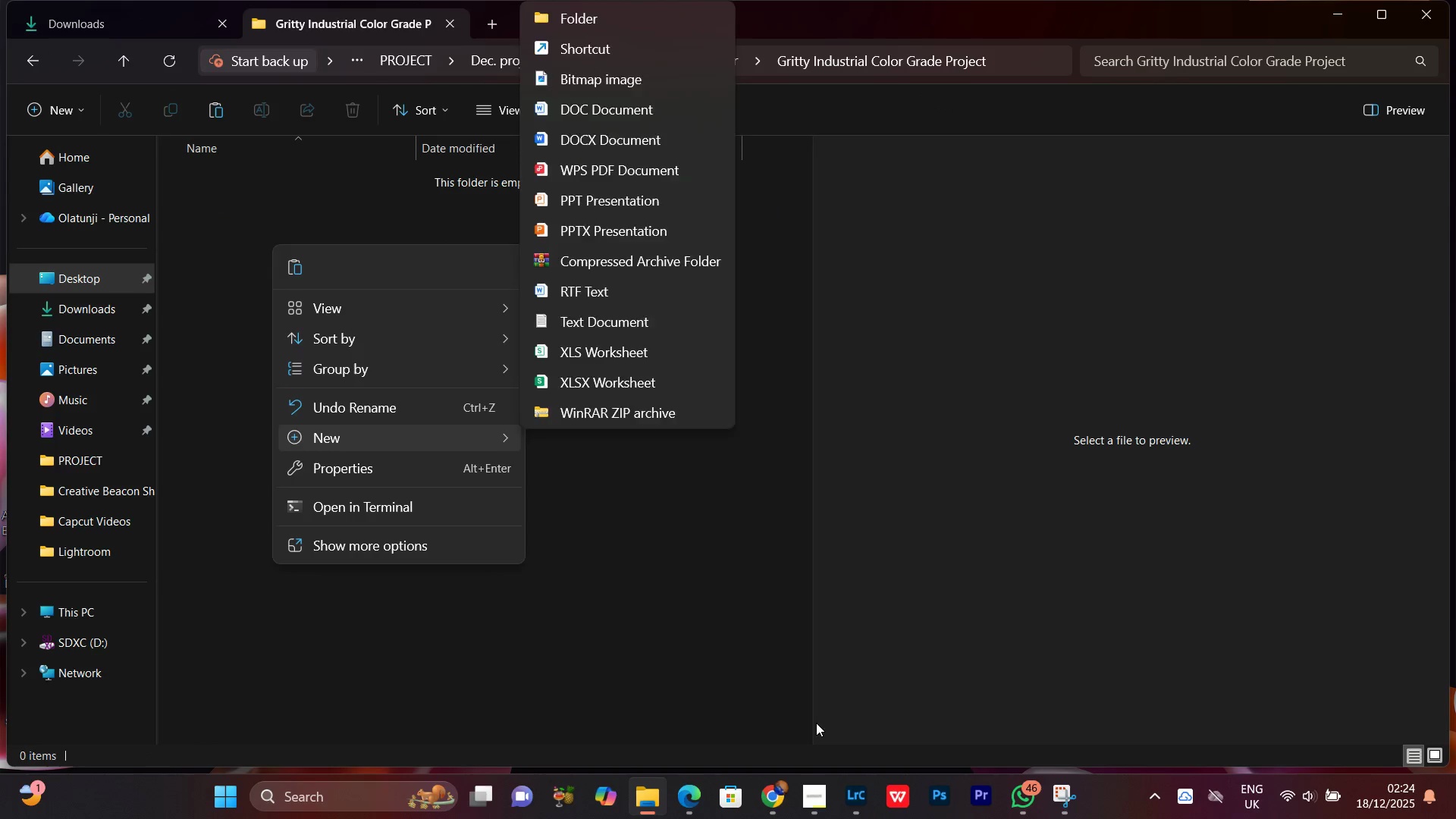 
left_click([763, 800])
 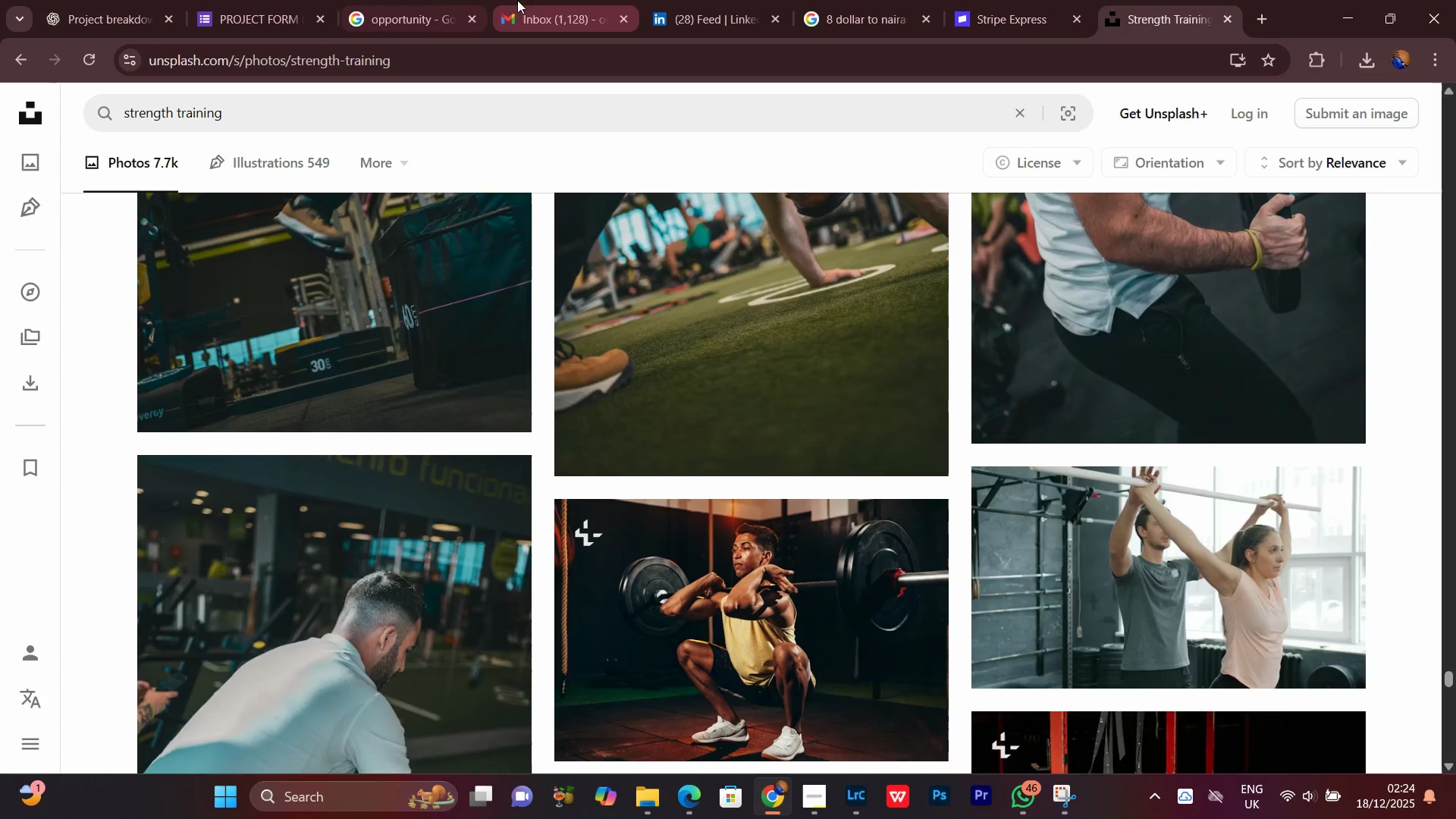 
left_click([124, 0])
 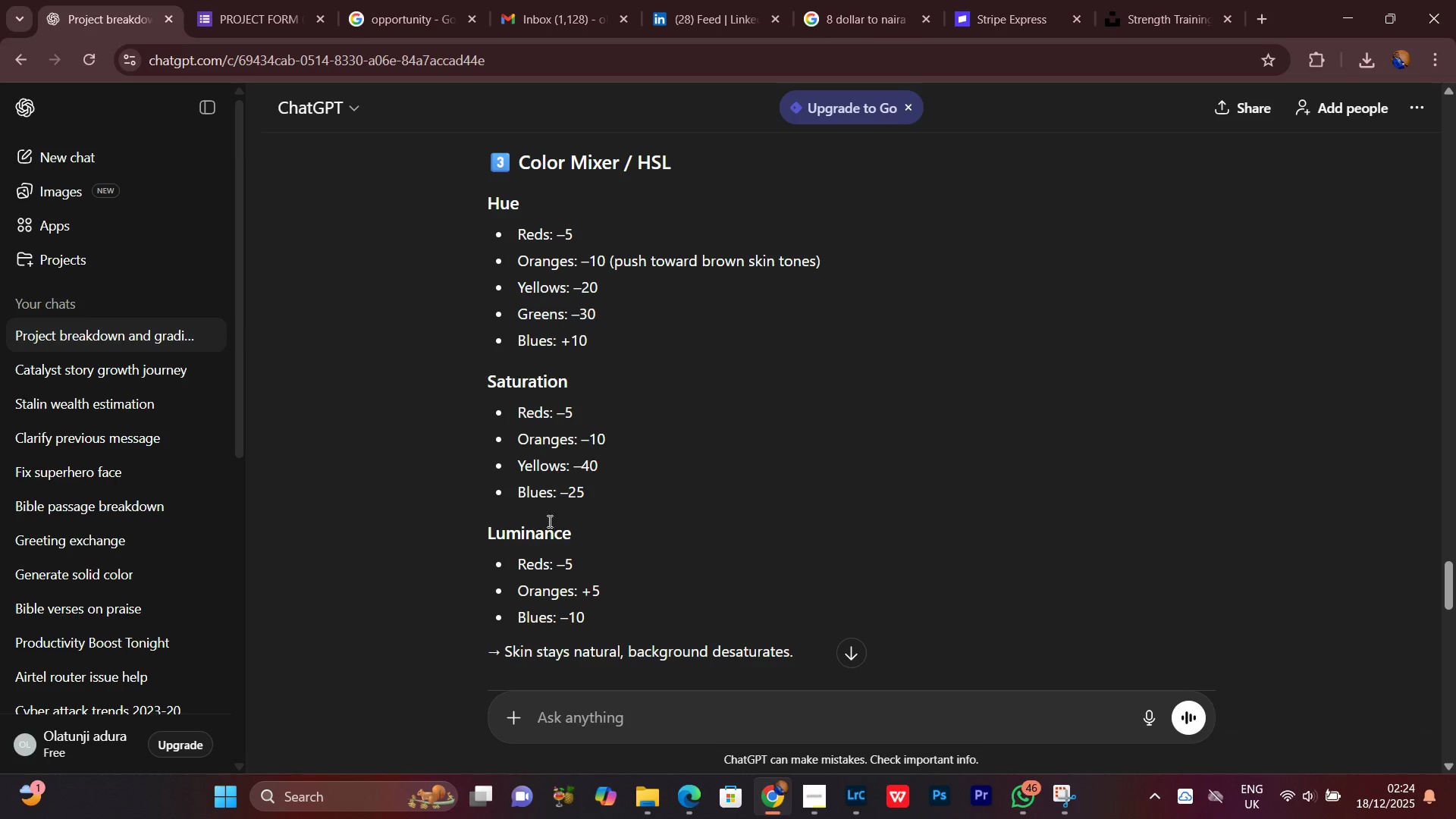 
scroll: coordinate [616, 483], scroll_direction: up, amount: 22.0
 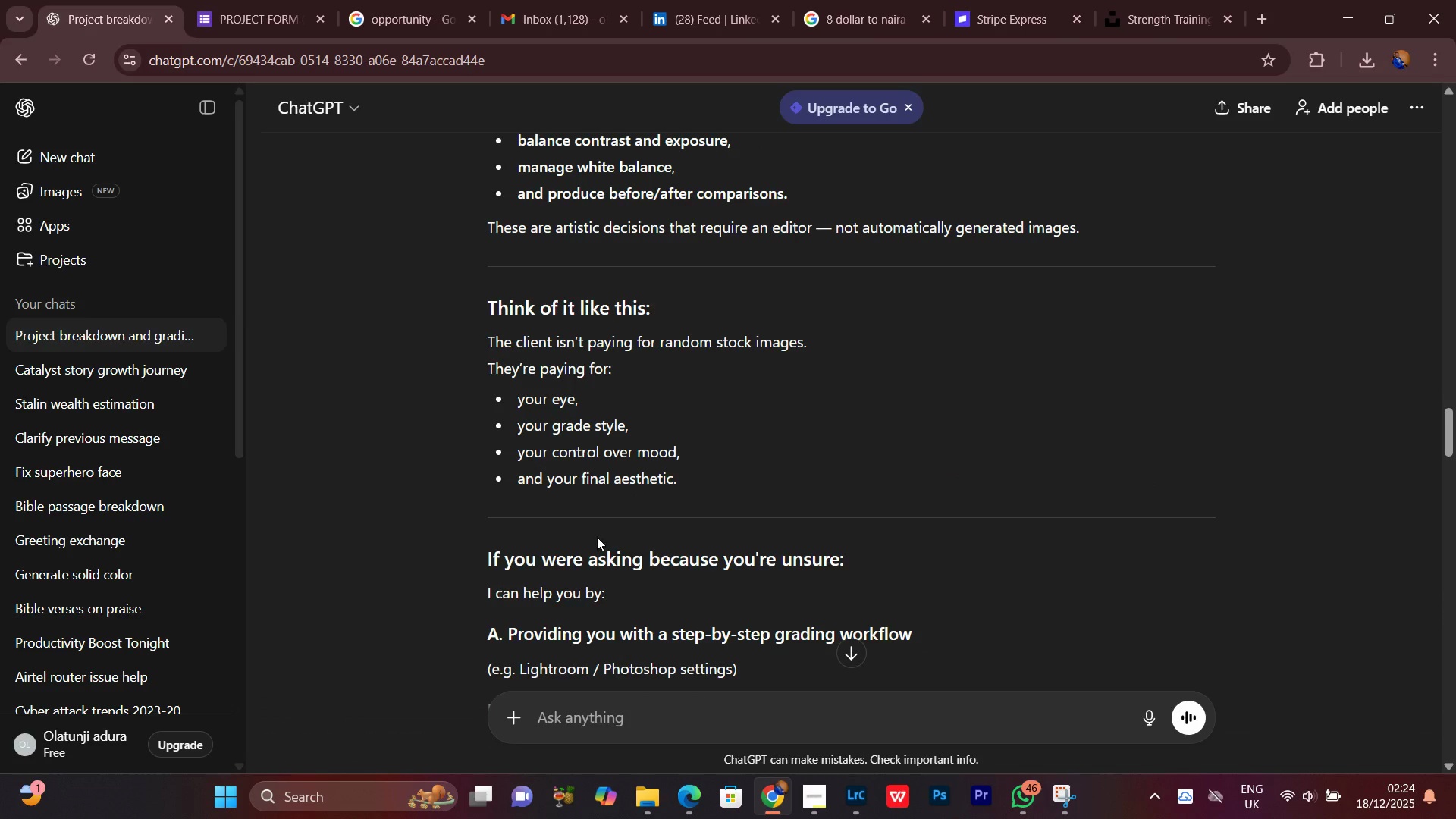 
scroll: coordinate [597, 537], scroll_direction: down, amount: 3.0
 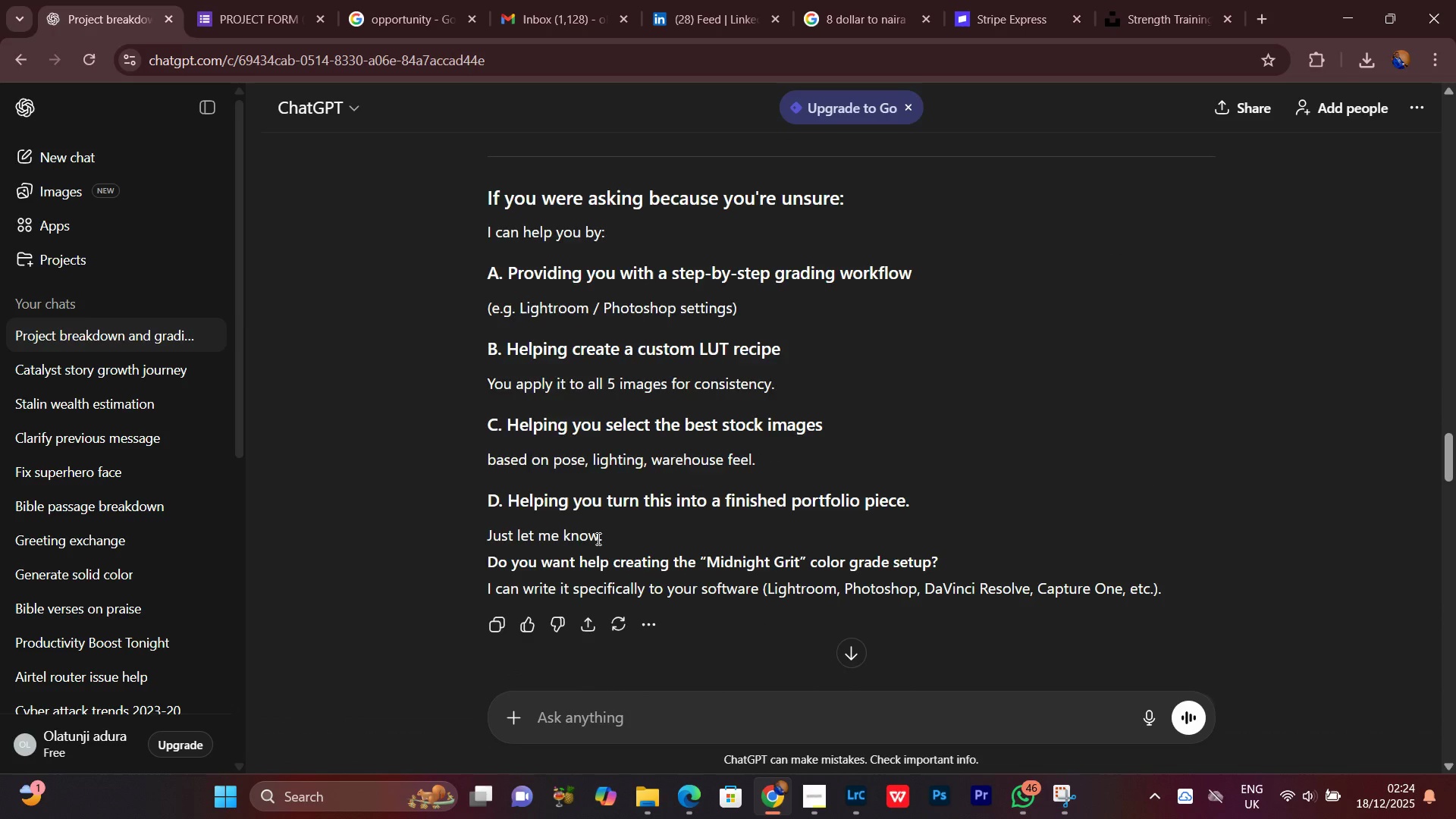 
scroll: coordinate [602, 511], scroll_direction: up, amount: 15.0
 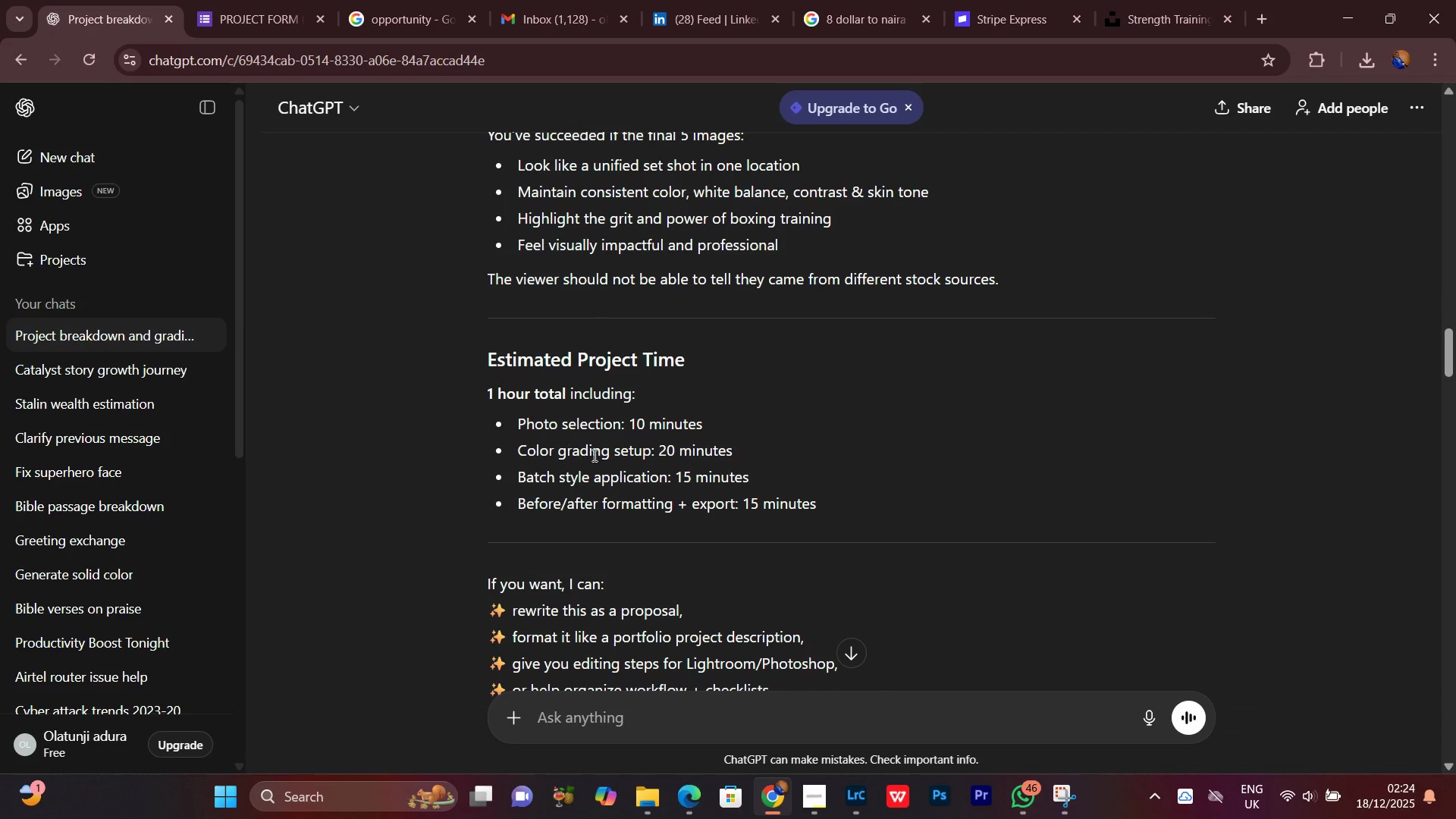 
scroll: coordinate [617, 514], scroll_direction: down, amount: 1.0
 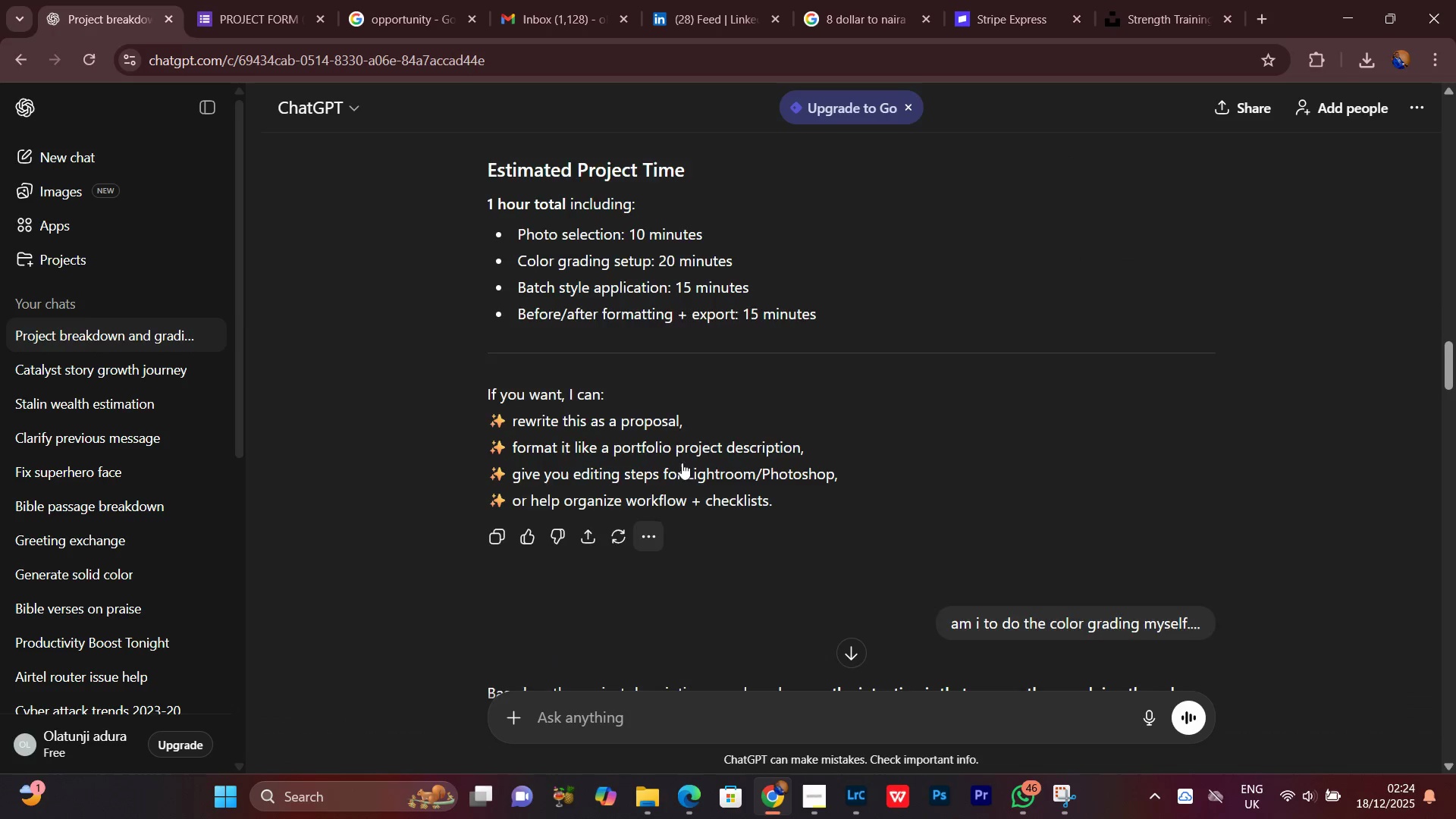 
scroll: coordinate [595, 450], scroll_direction: up, amount: 5.0
 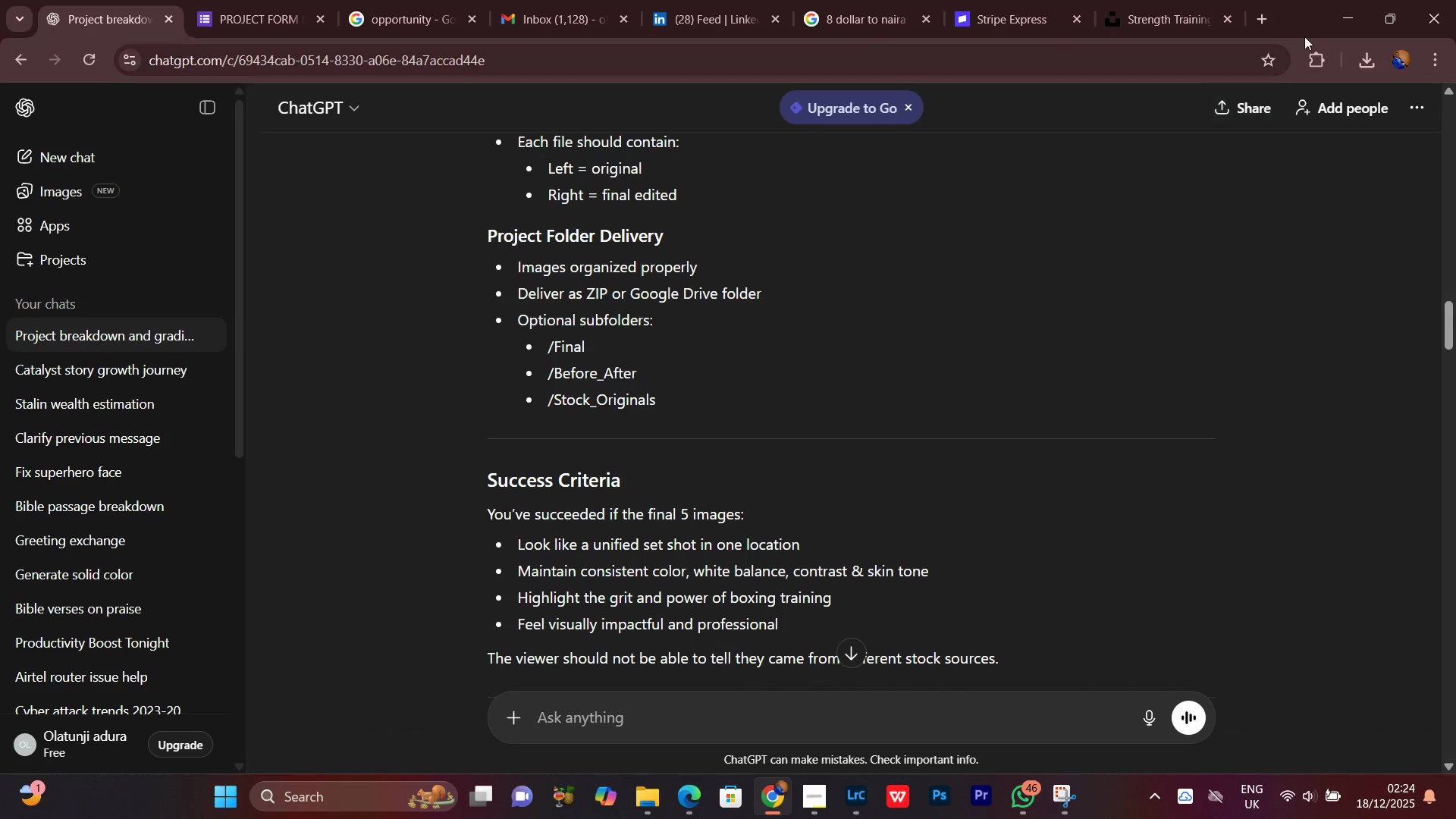 
left_click_drag(start_coordinate=[1354, 2], to_coordinate=[1349, 5])
 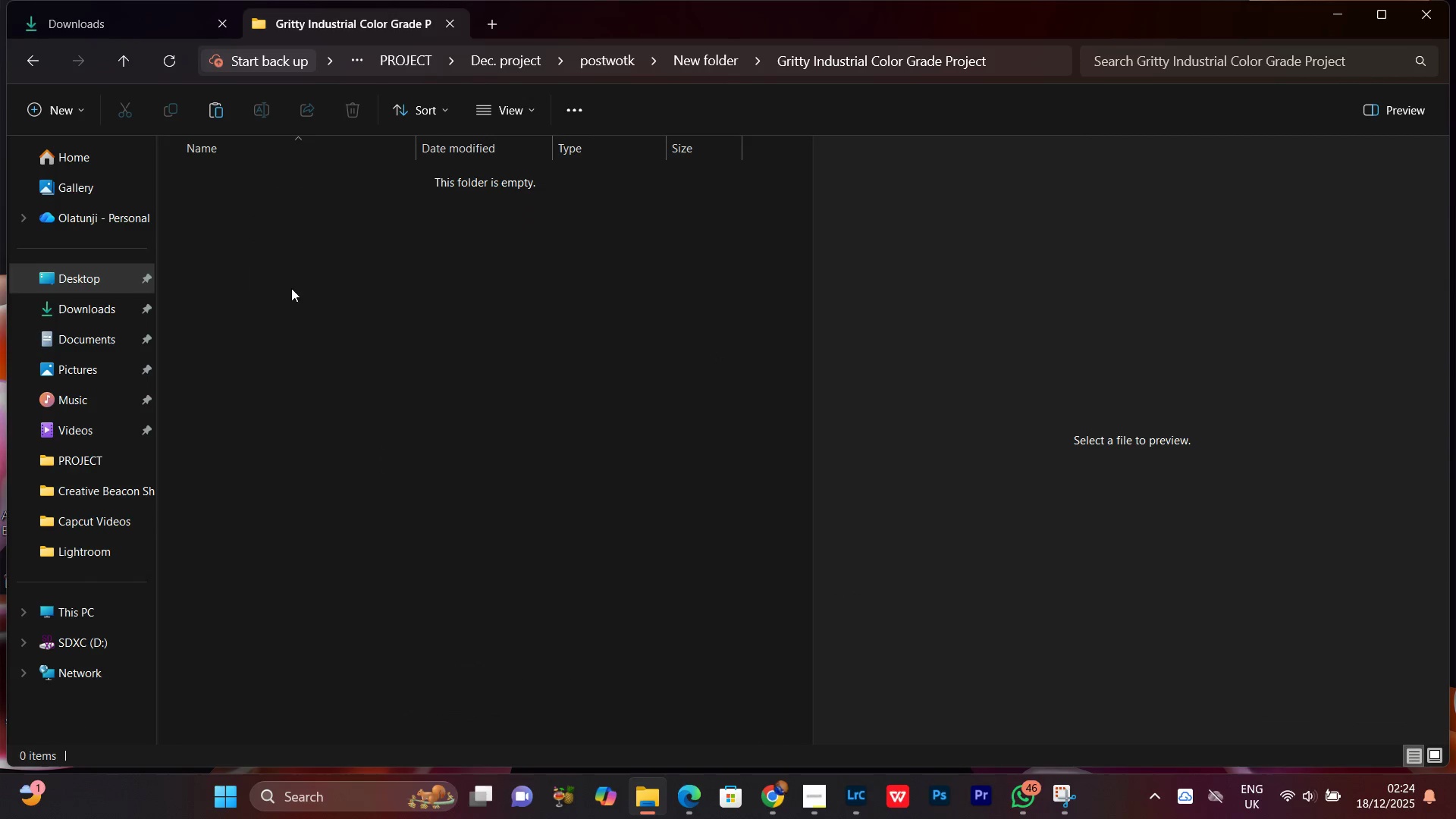 
right_click([250, 231])
 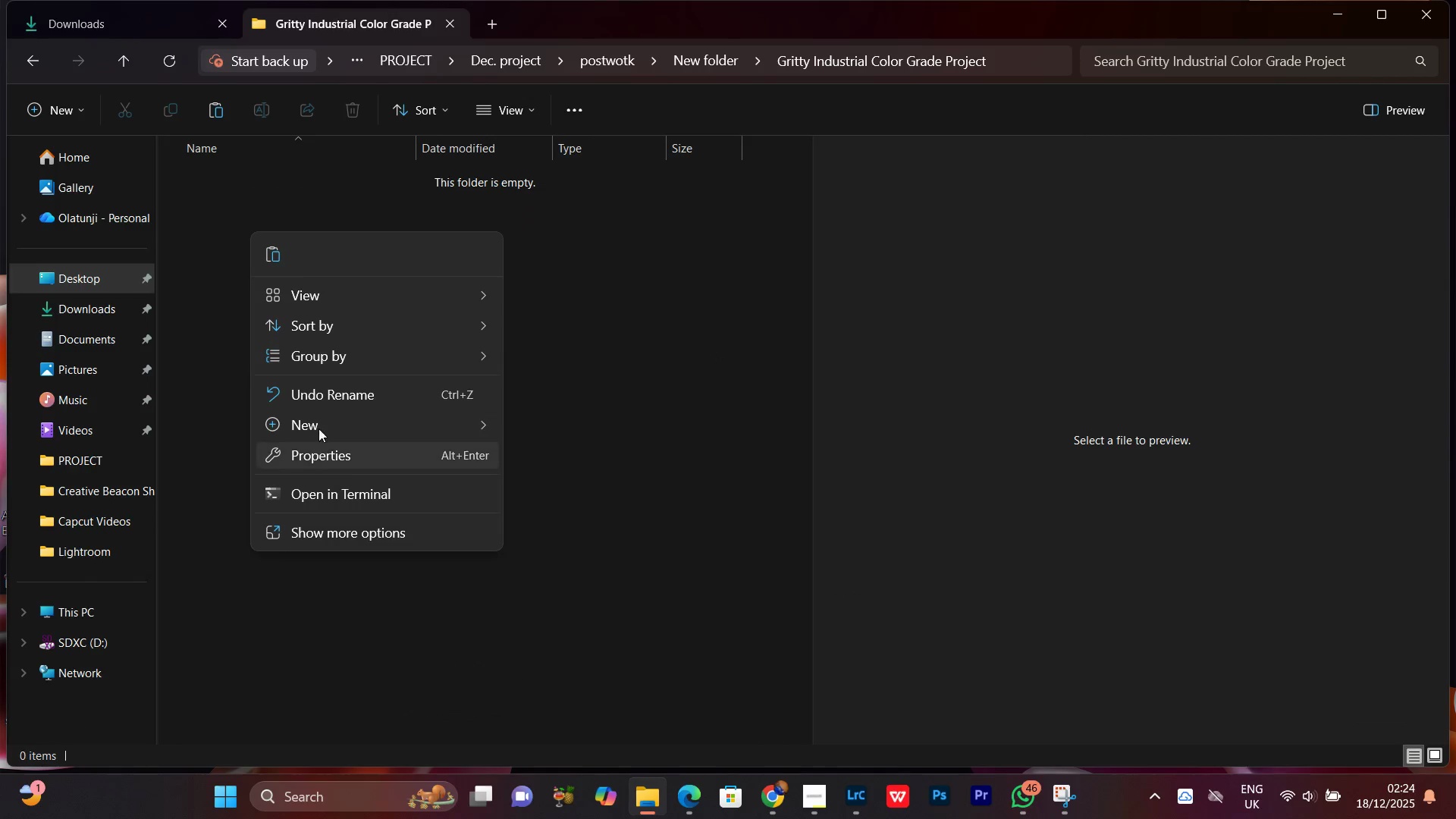 
left_click([316, 420])
 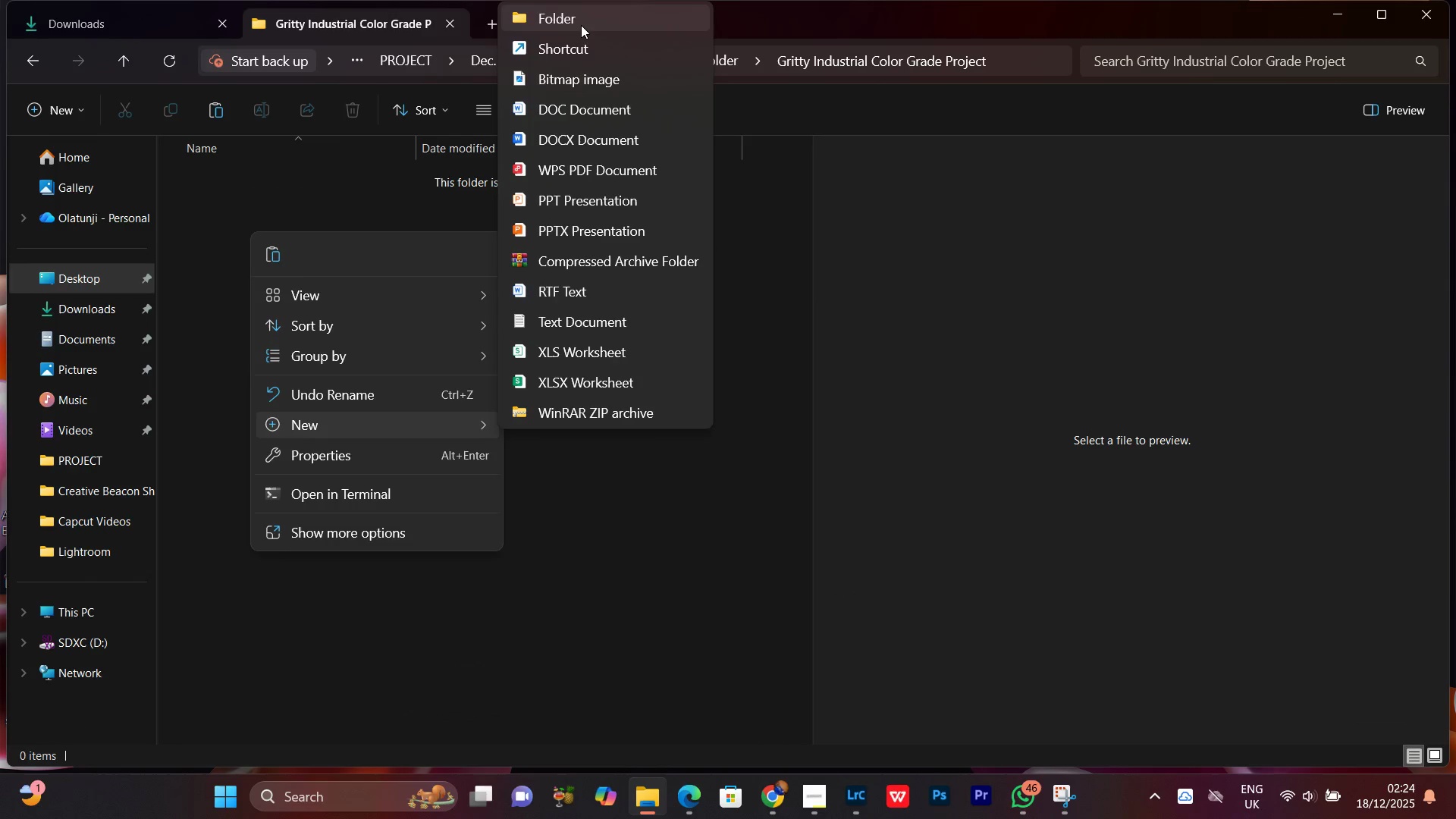 
left_click([578, 22])
 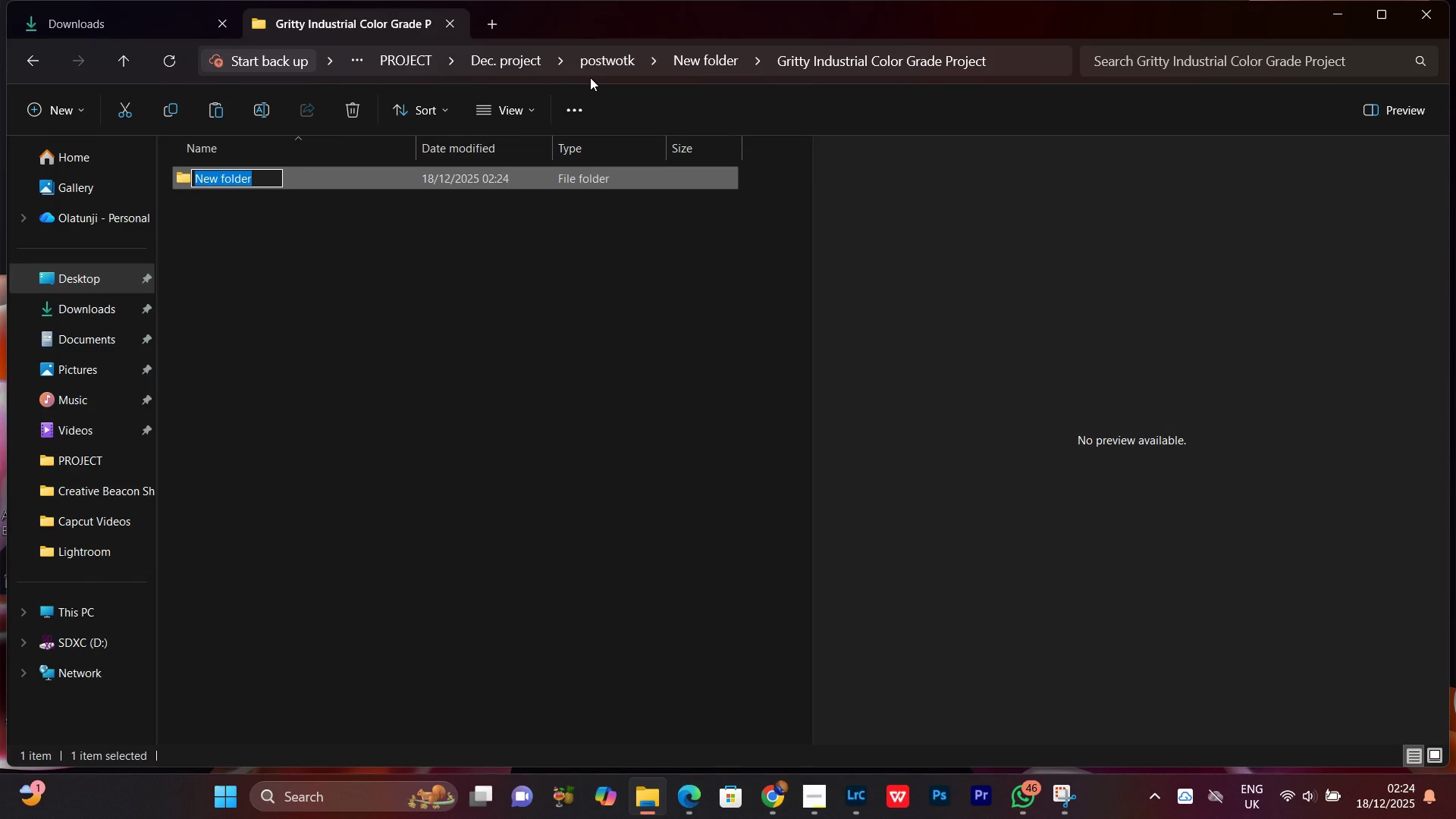 
type(Final Edit)
 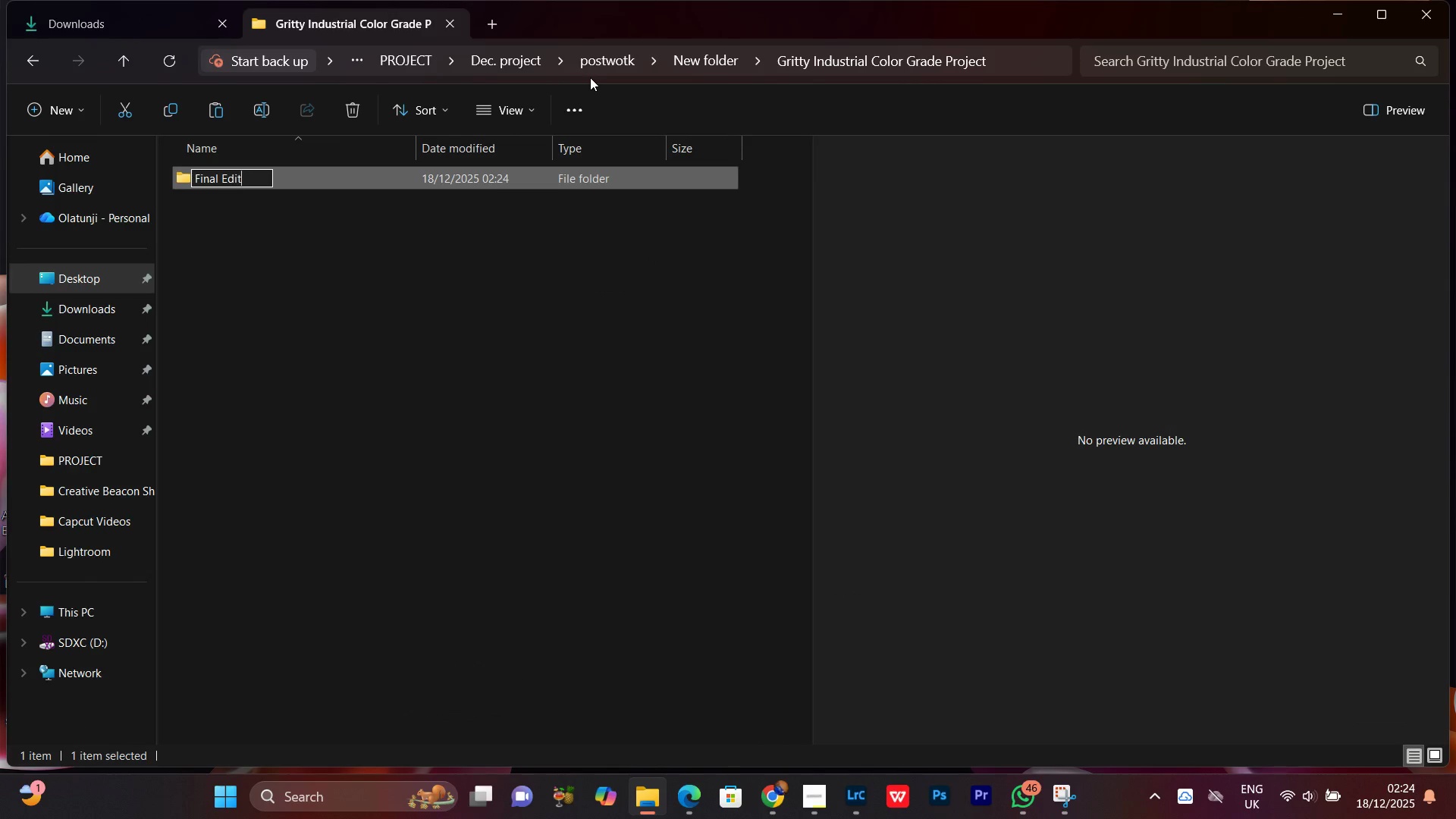 
key(Enter)
 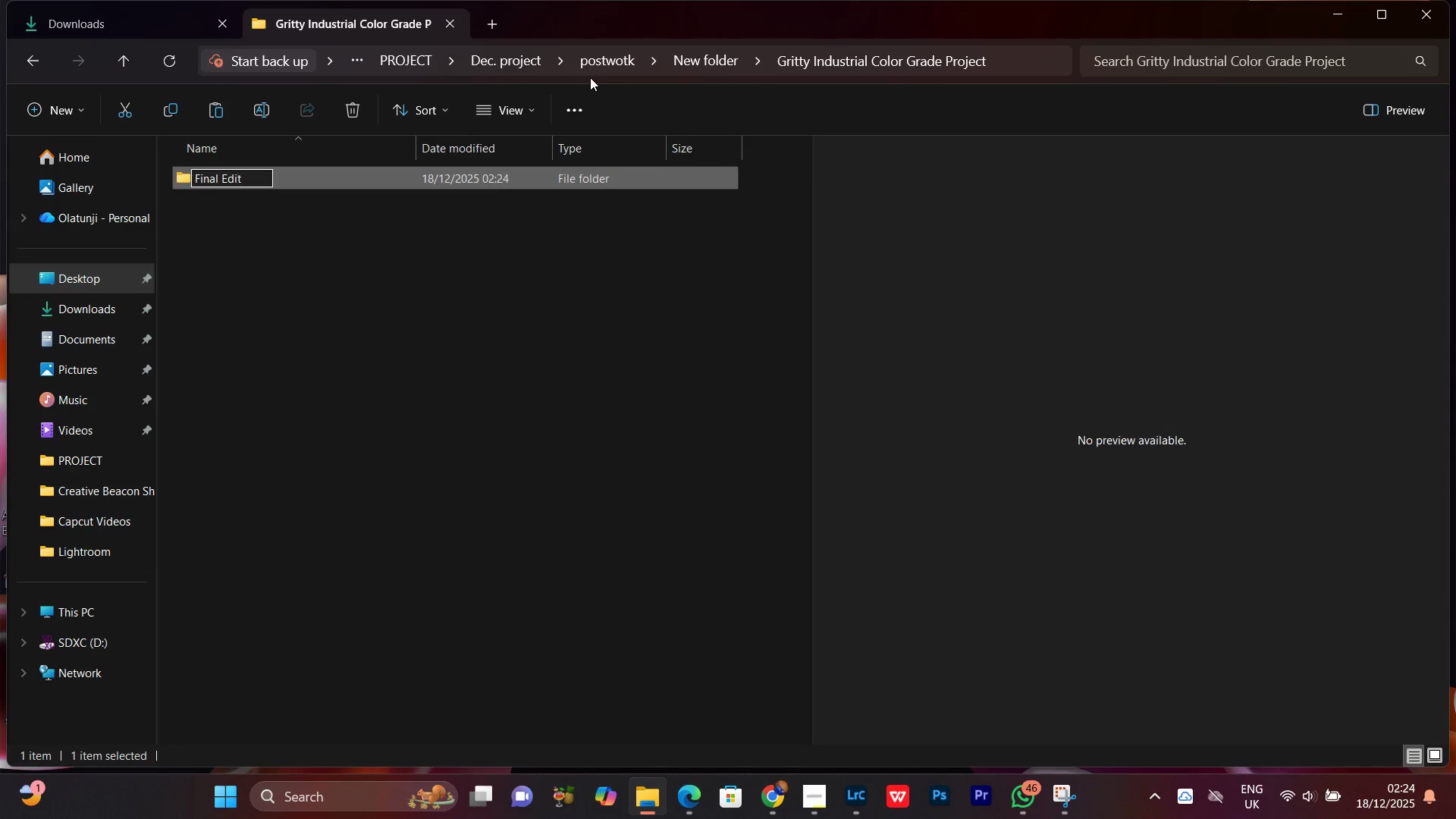 
key(Enter)
 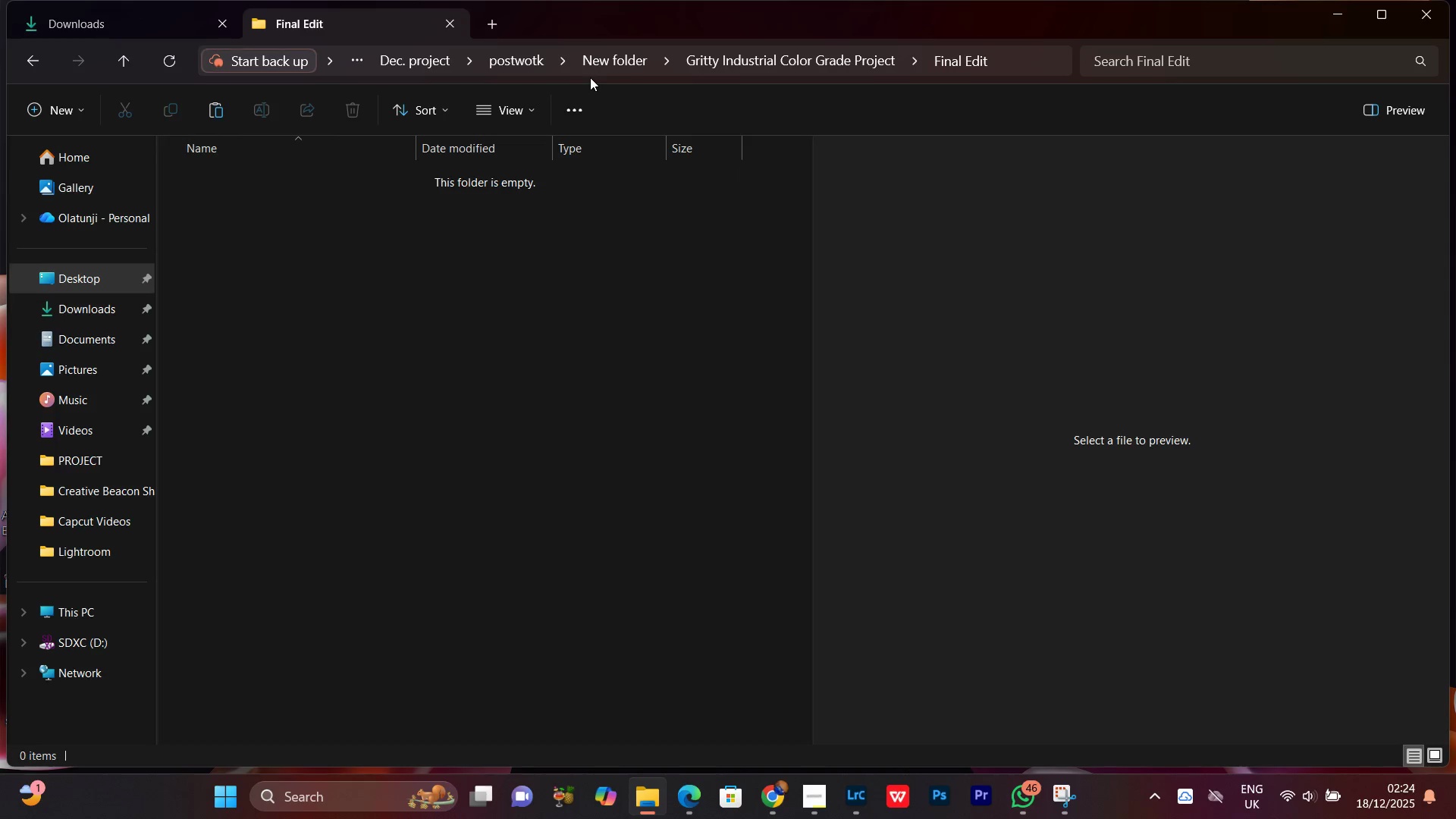 
key(Control+V)
 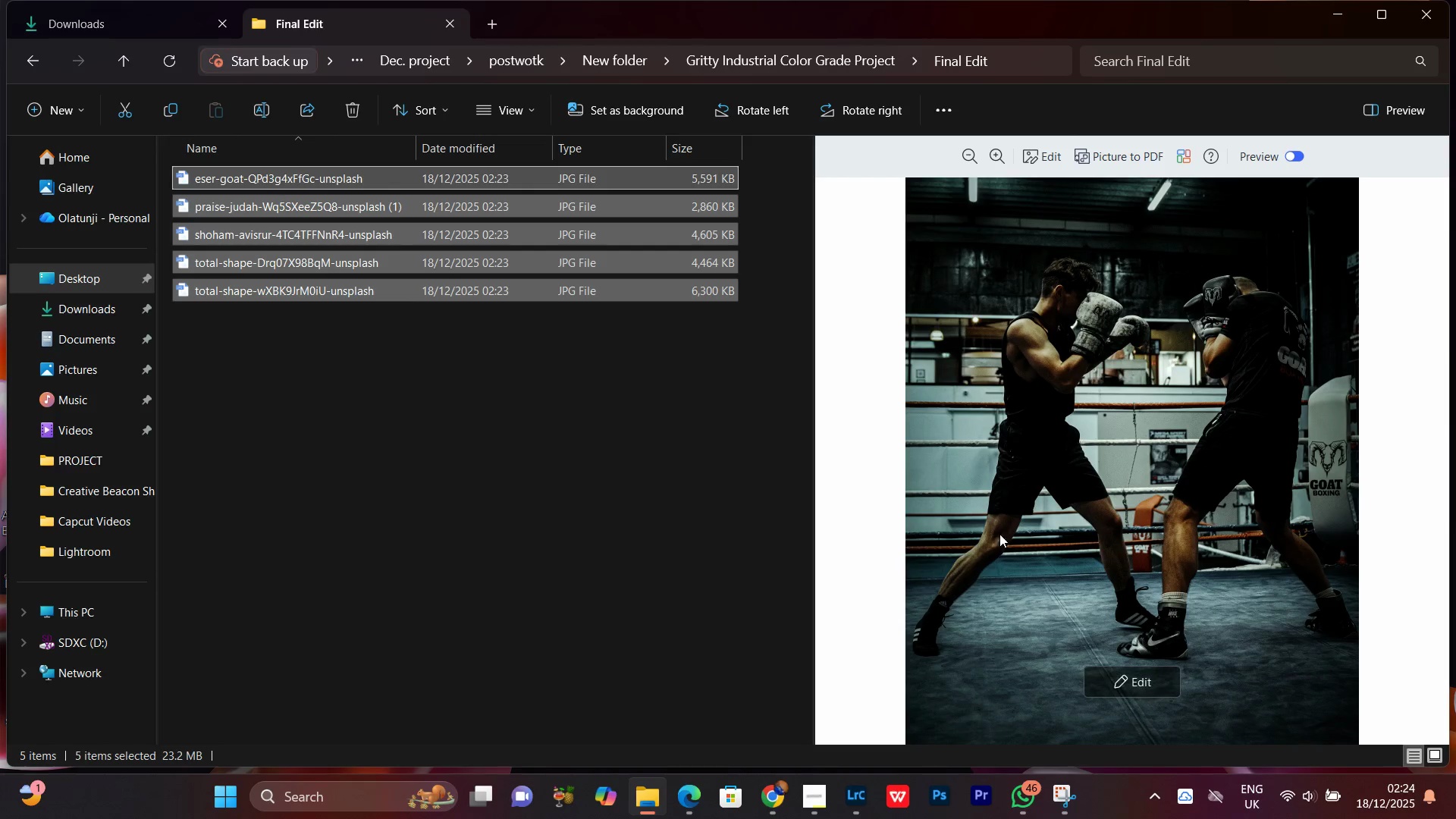 
left_click([521, 436])
 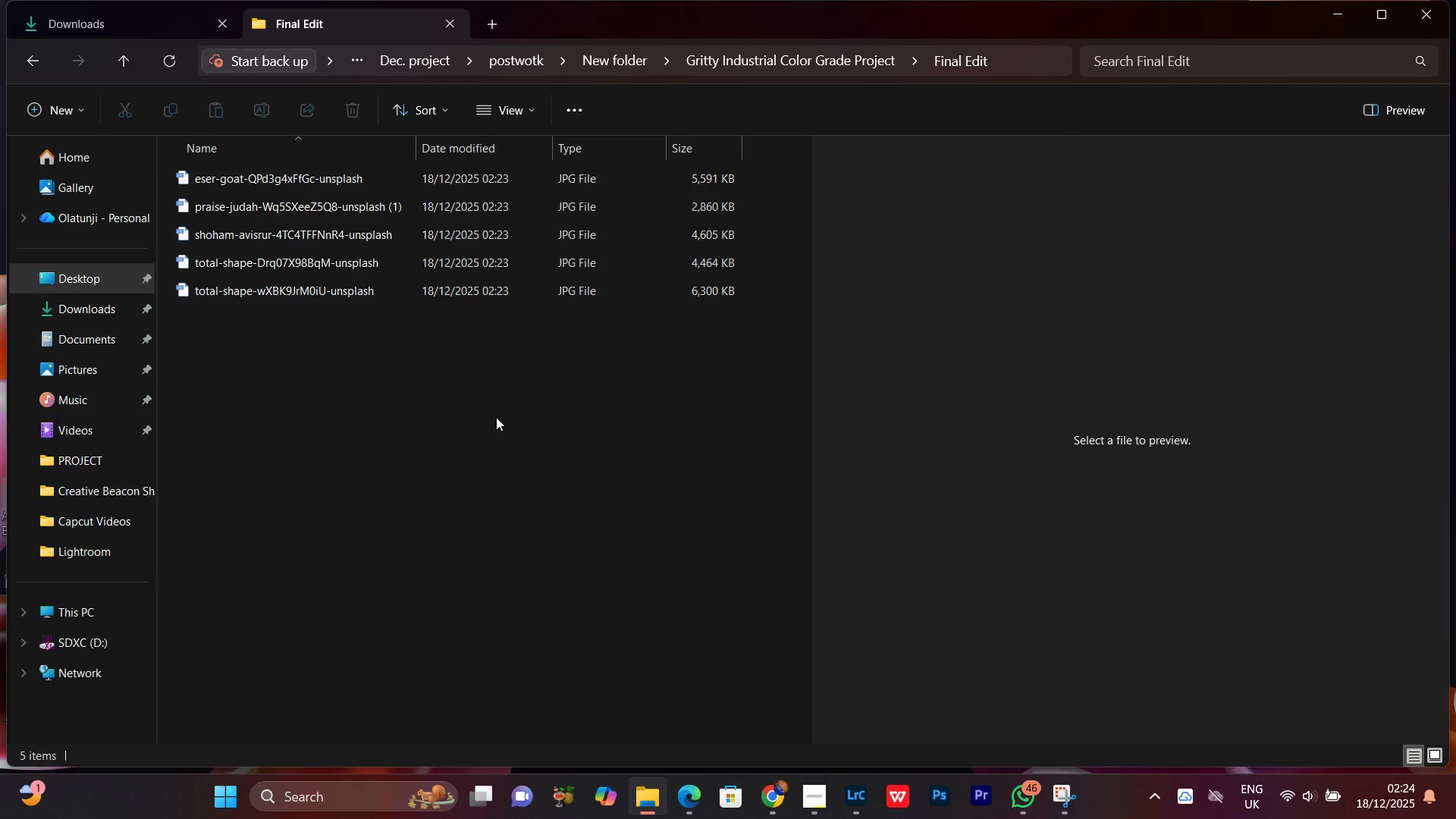 
right_click([495, 416])
 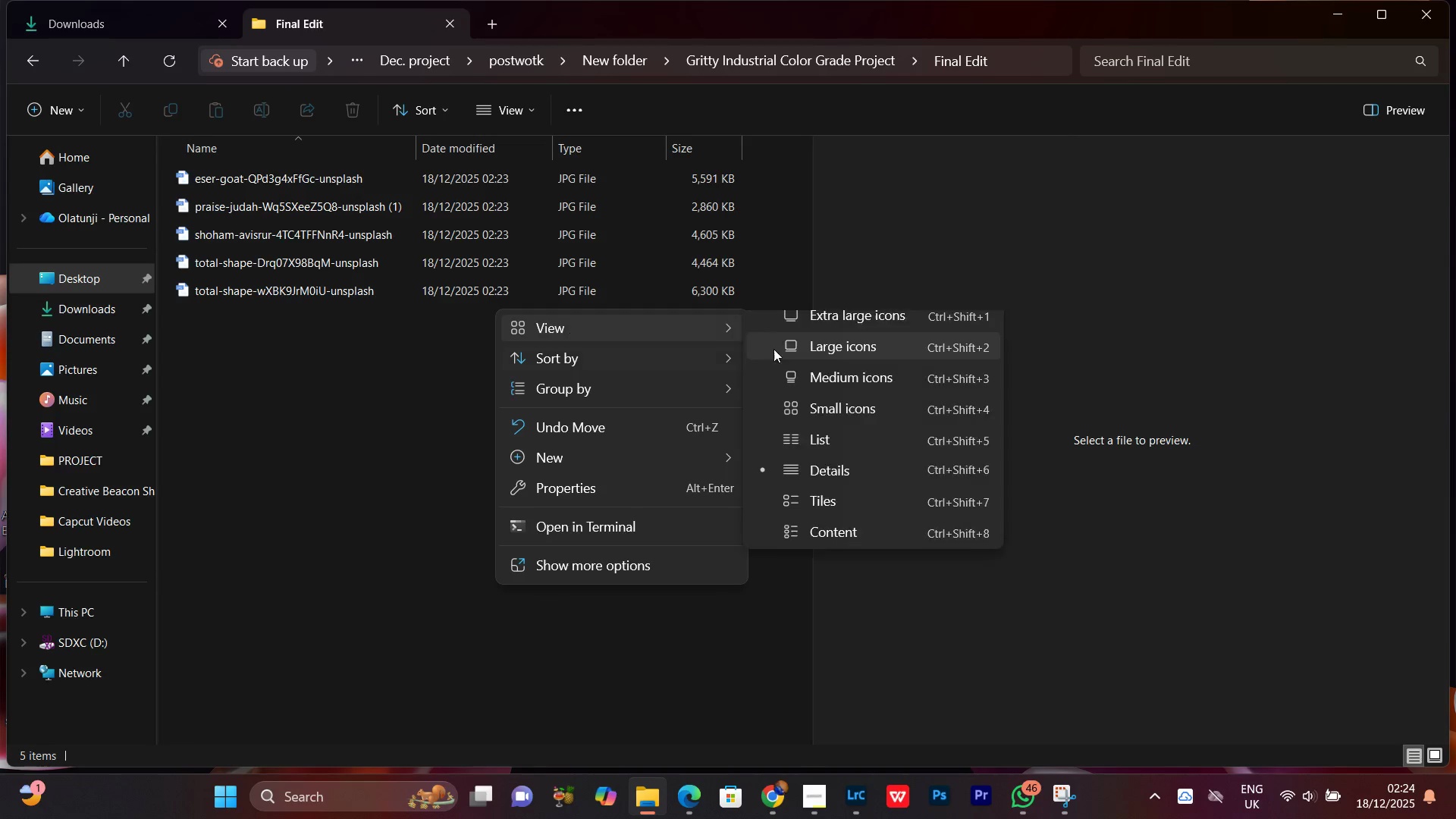 
left_click([819, 356])
 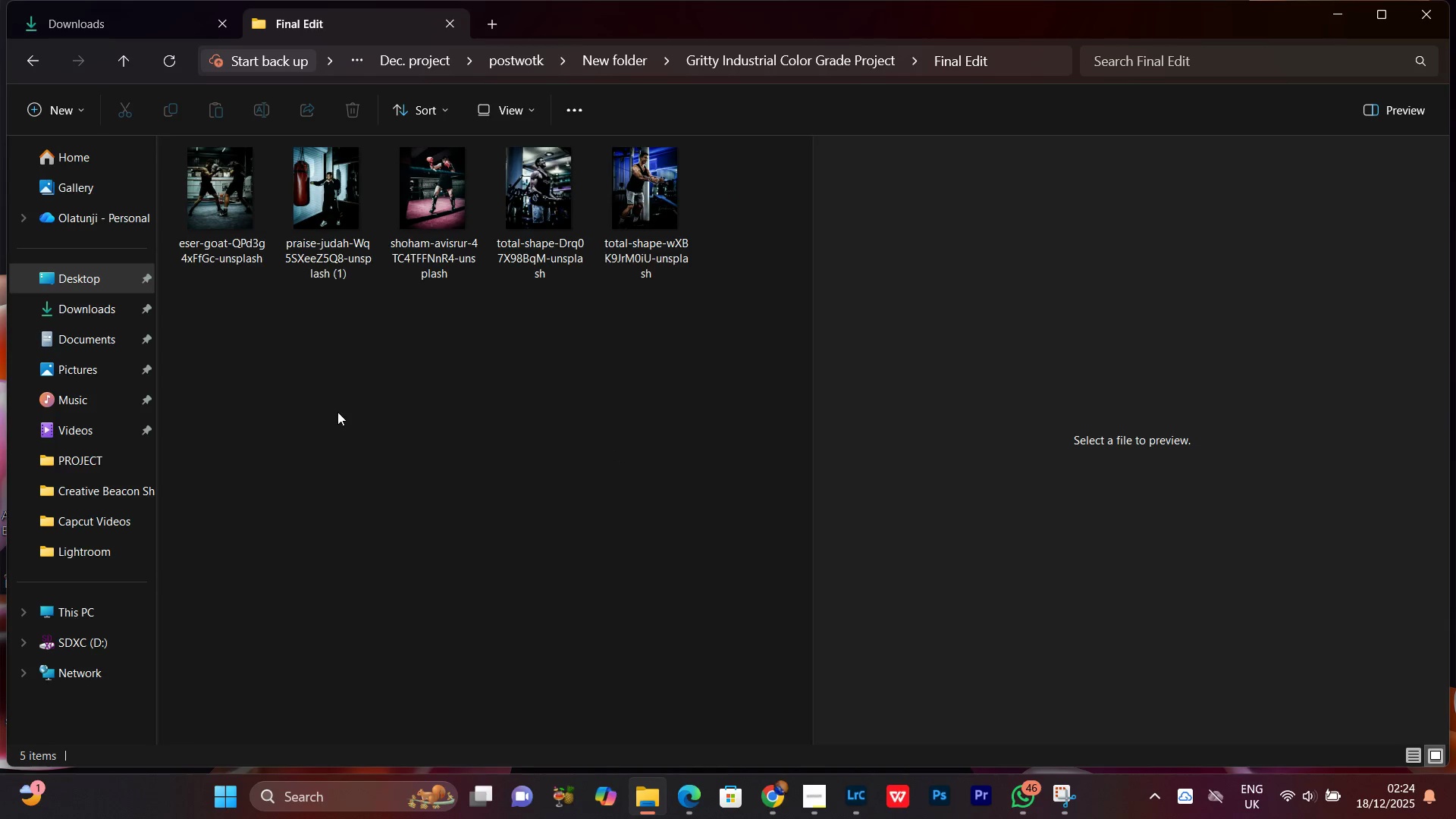 
left_click([339, 411])
 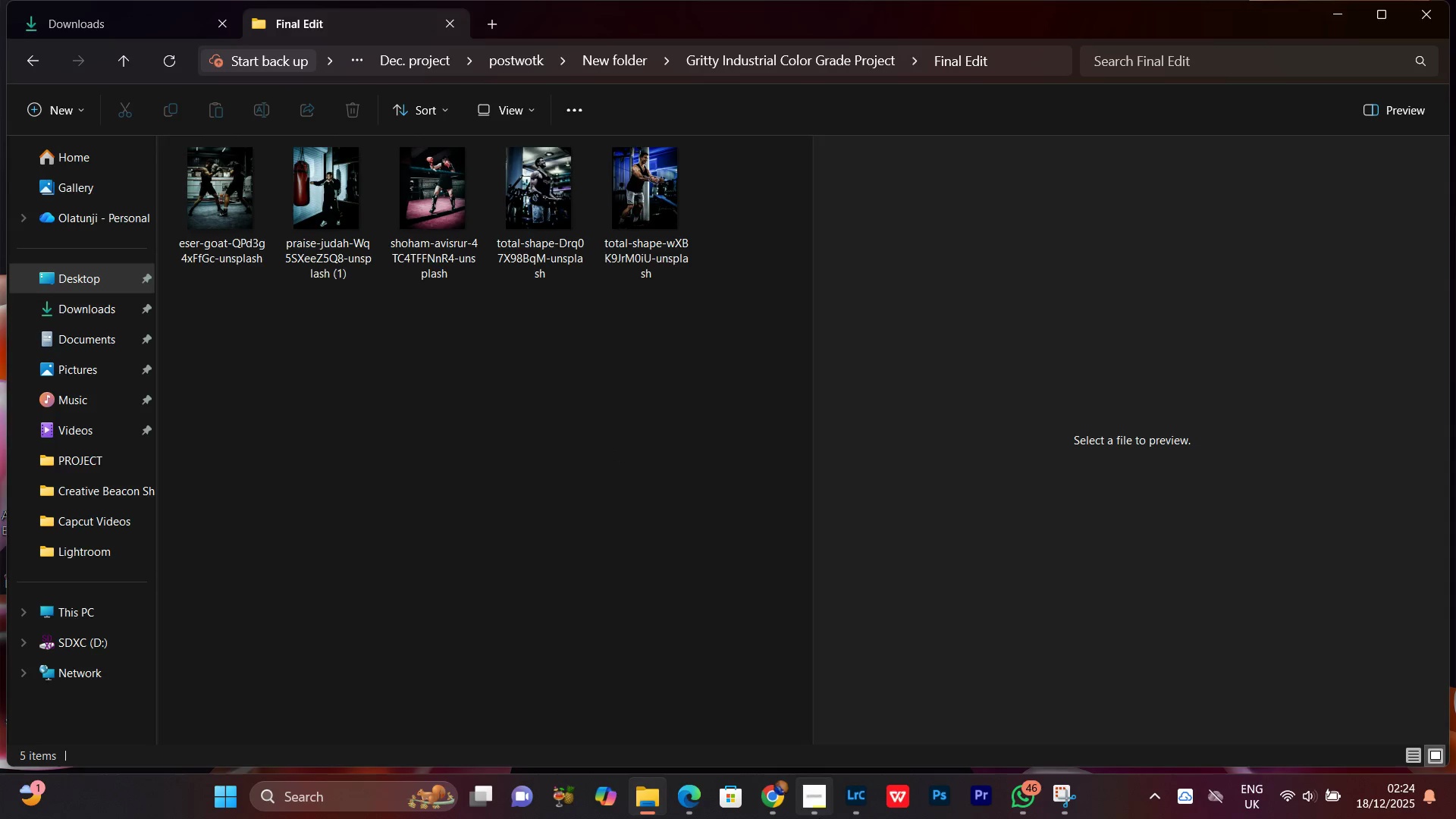 
left_click([819, 818])